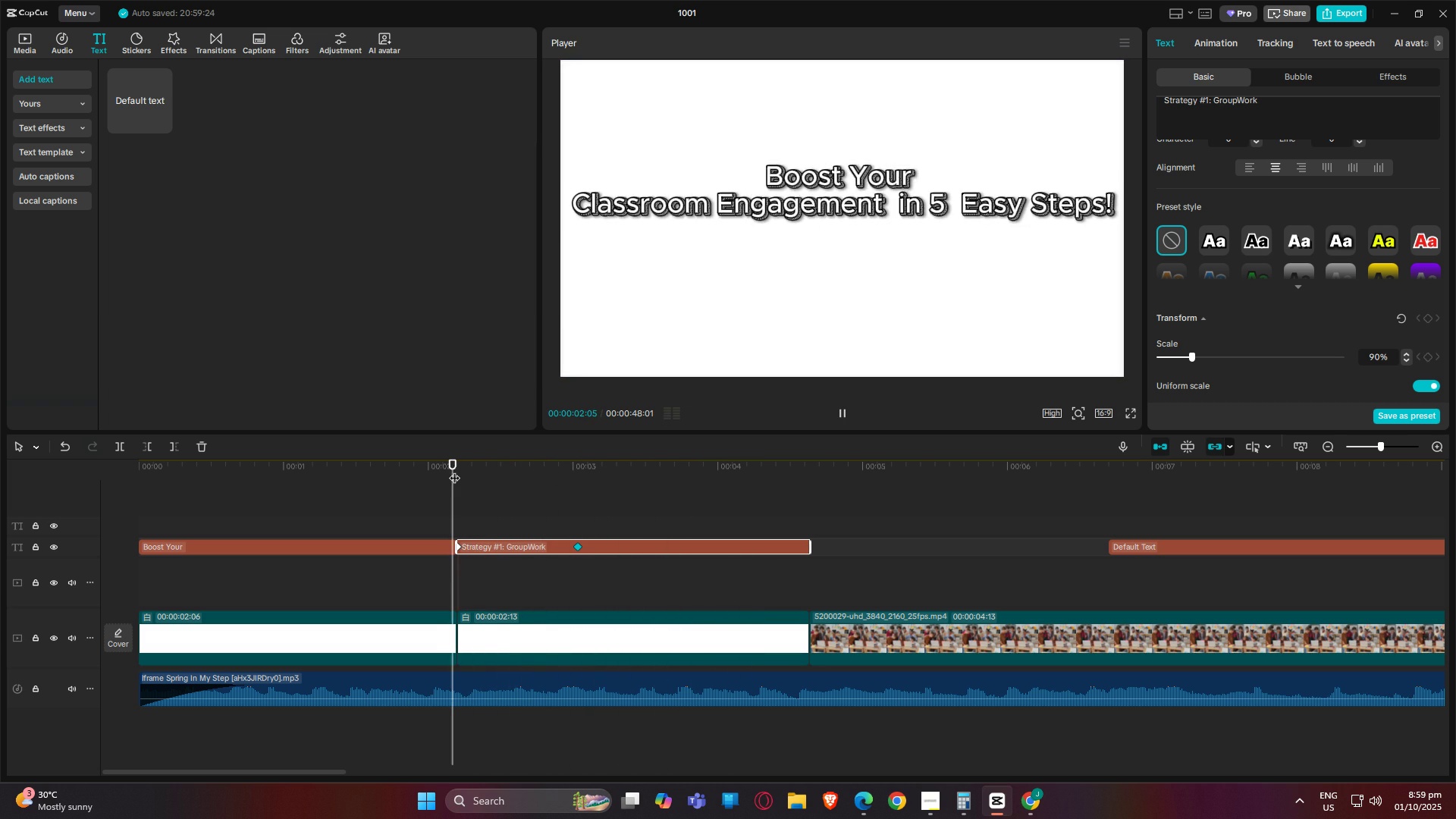 
left_click_drag(start_coordinate=[454, 470], to_coordinate=[458, 470])
 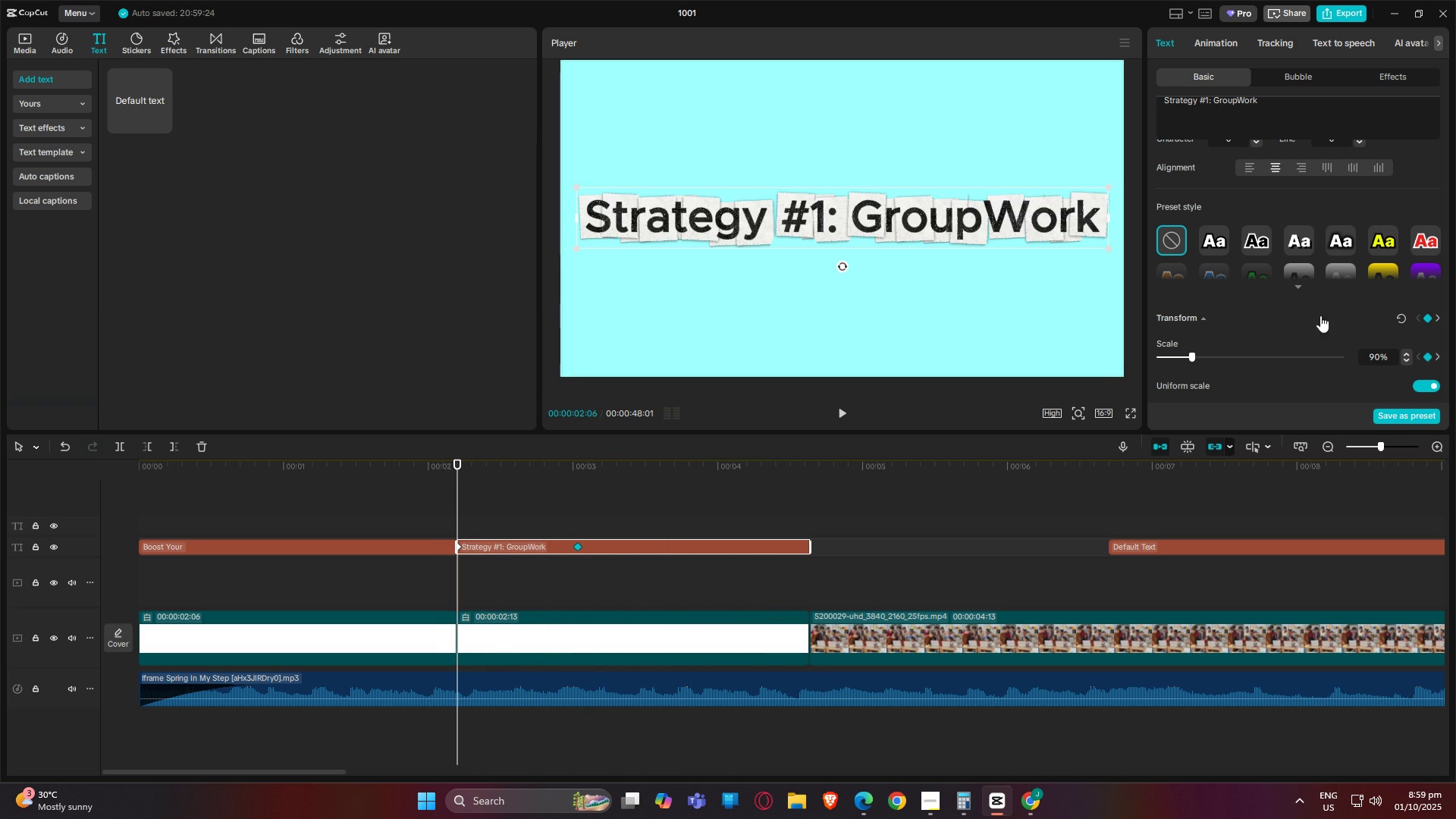 
left_click_drag(start_coordinate=[817, 214], to_coordinate=[795, 410])
 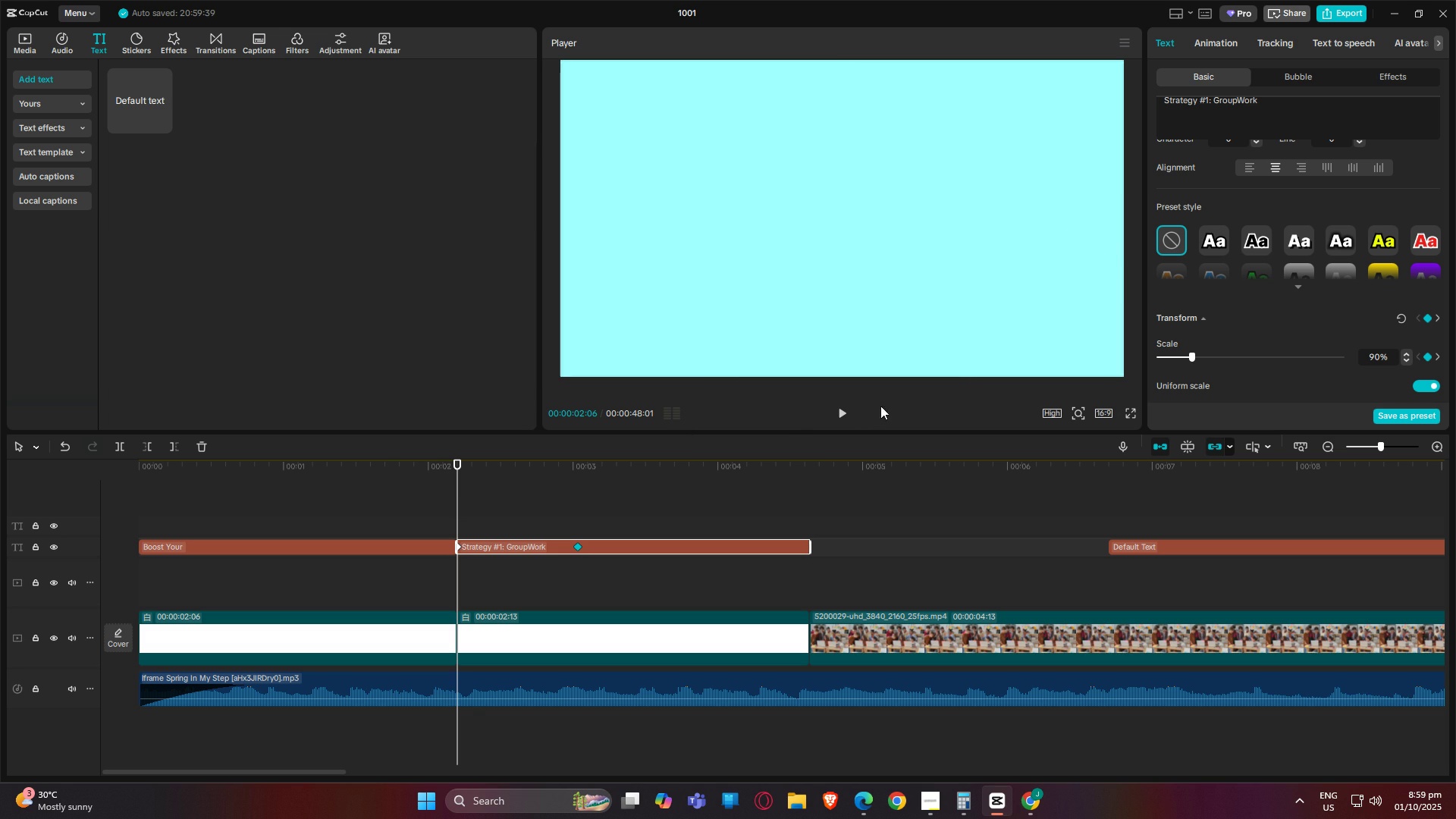 
left_click([840, 410])
 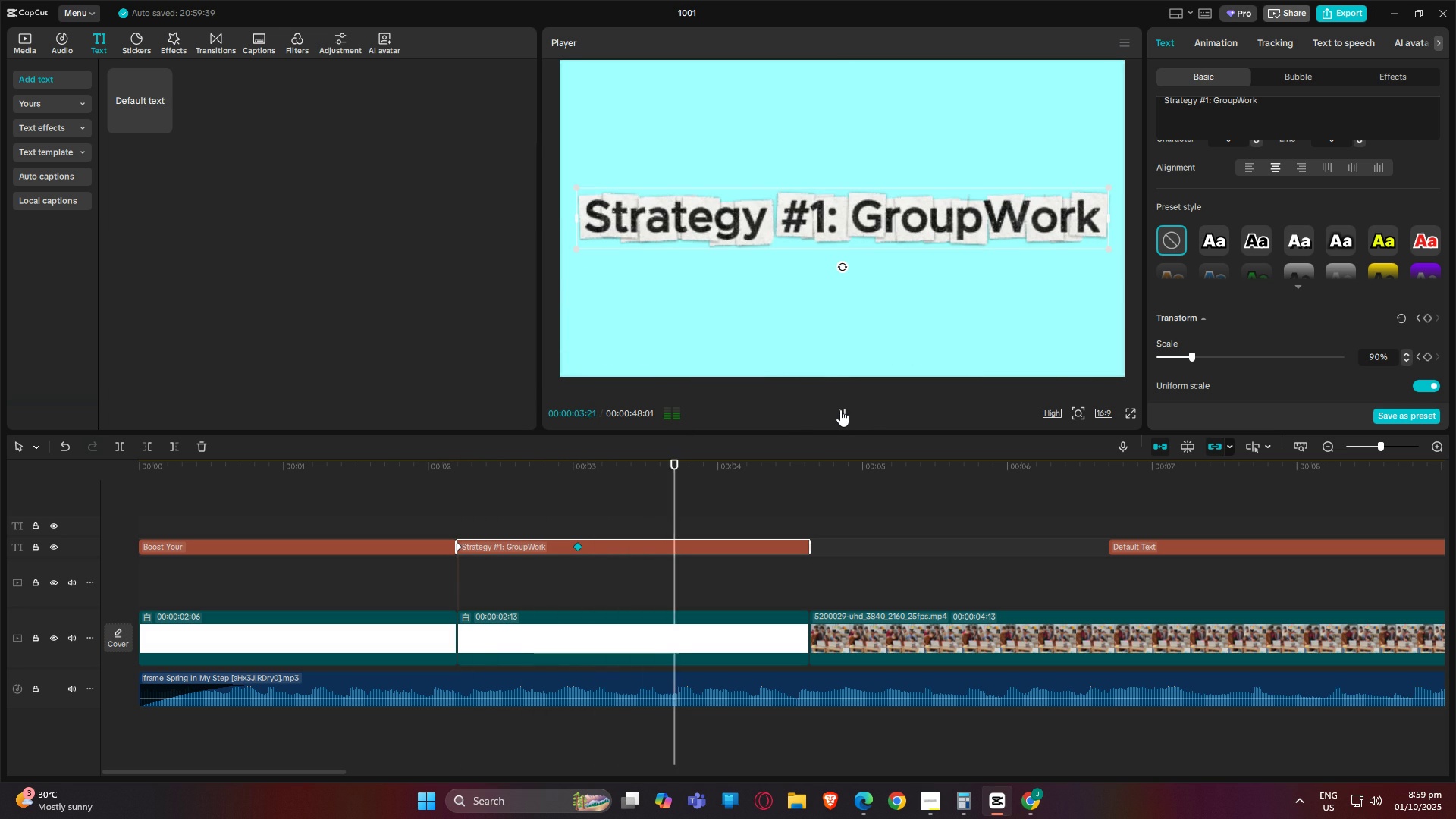 
left_click([840, 410])
 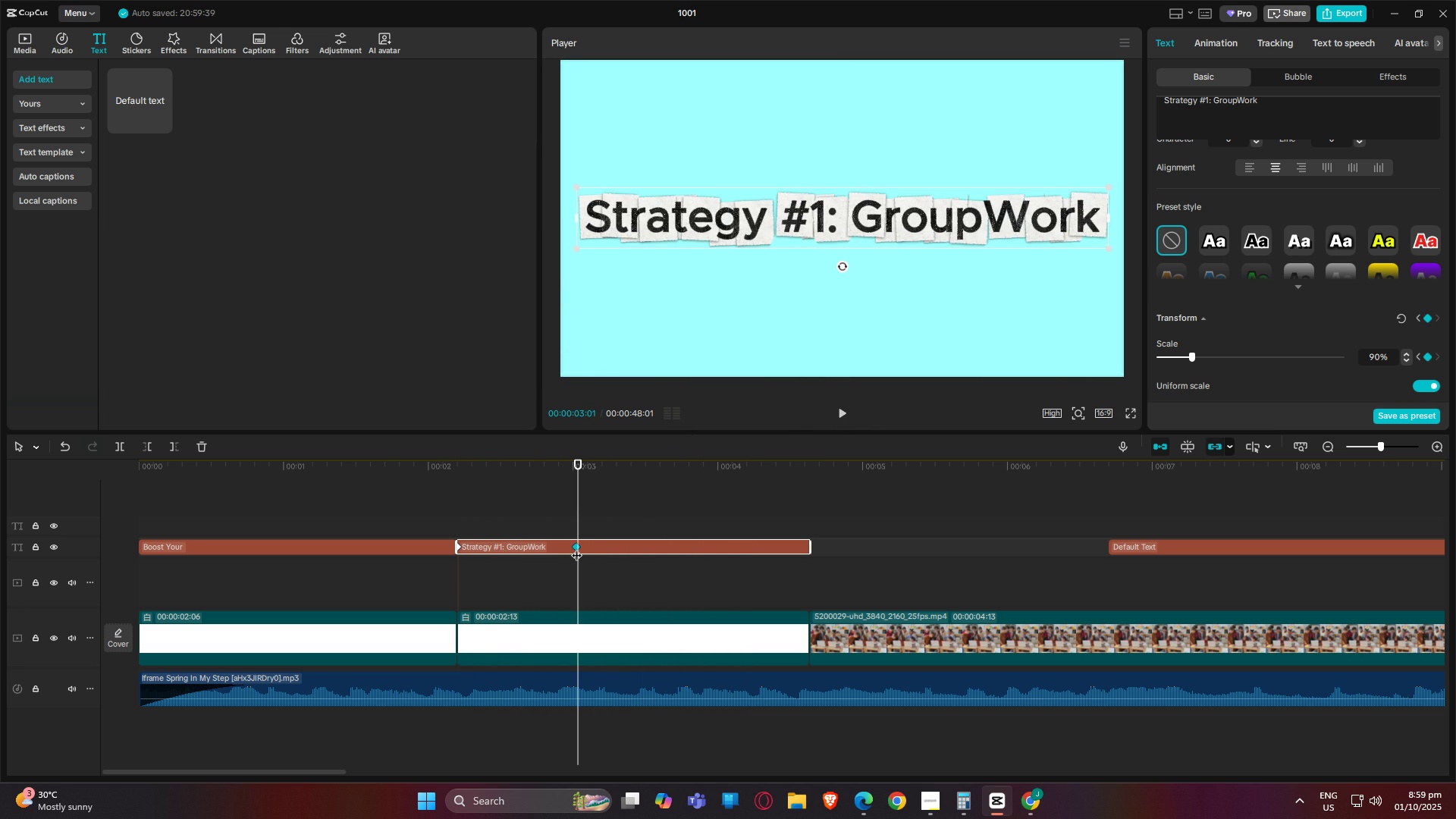 
left_click_drag(start_coordinate=[577, 544], to_coordinate=[520, 547])
 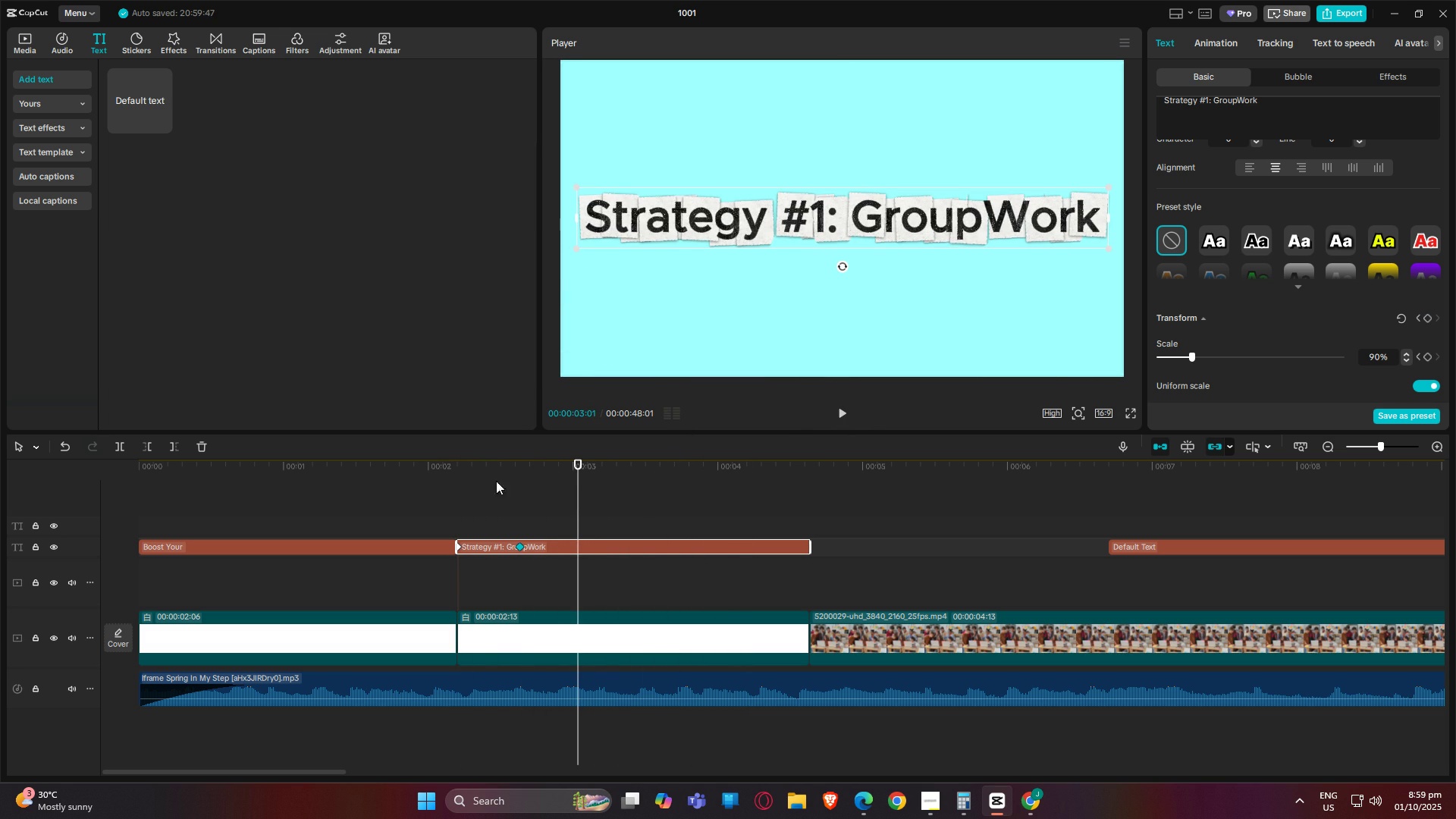 
left_click_drag(start_coordinate=[571, 462], to_coordinate=[401, 482])
 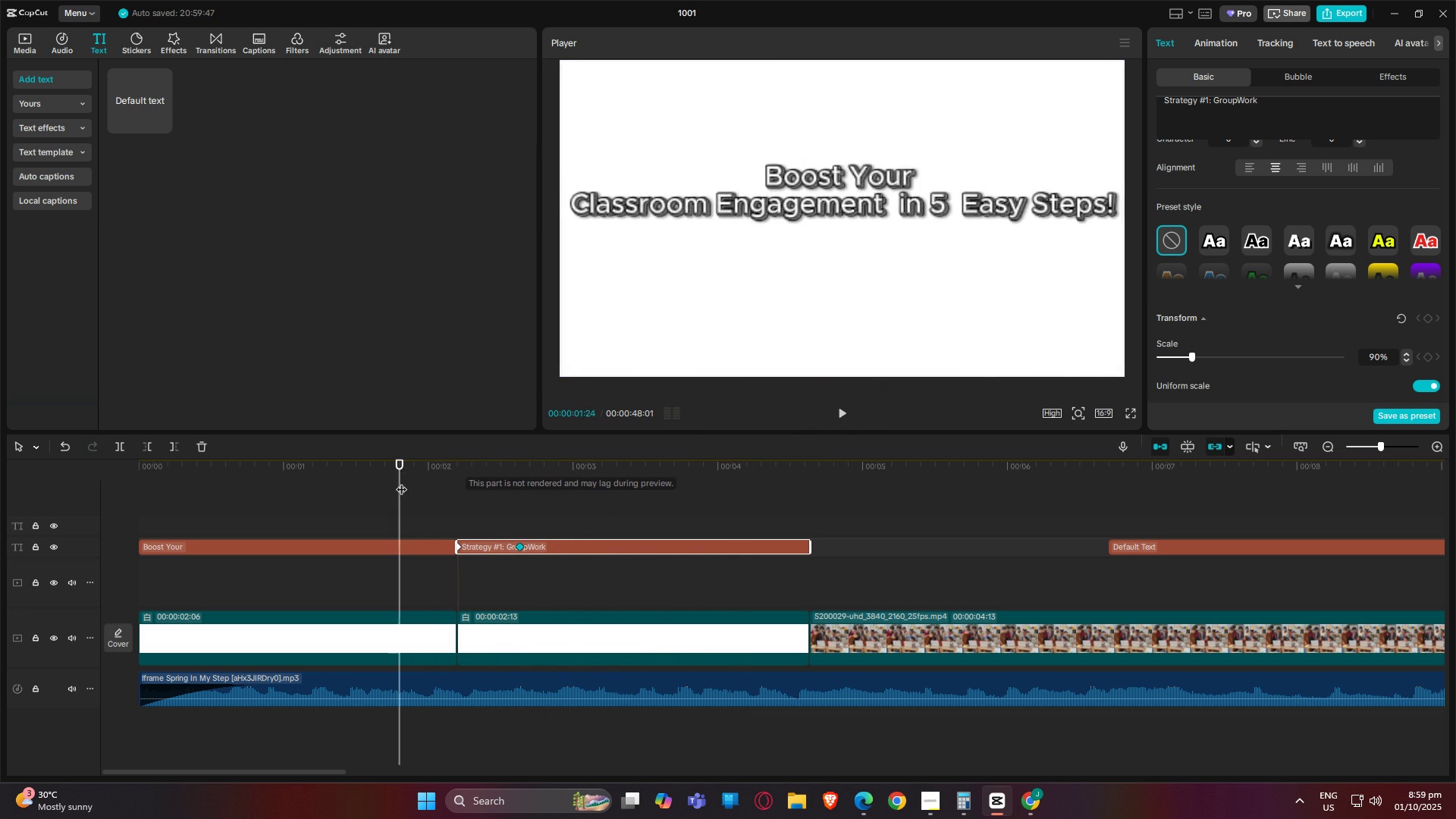 
key(Space)
 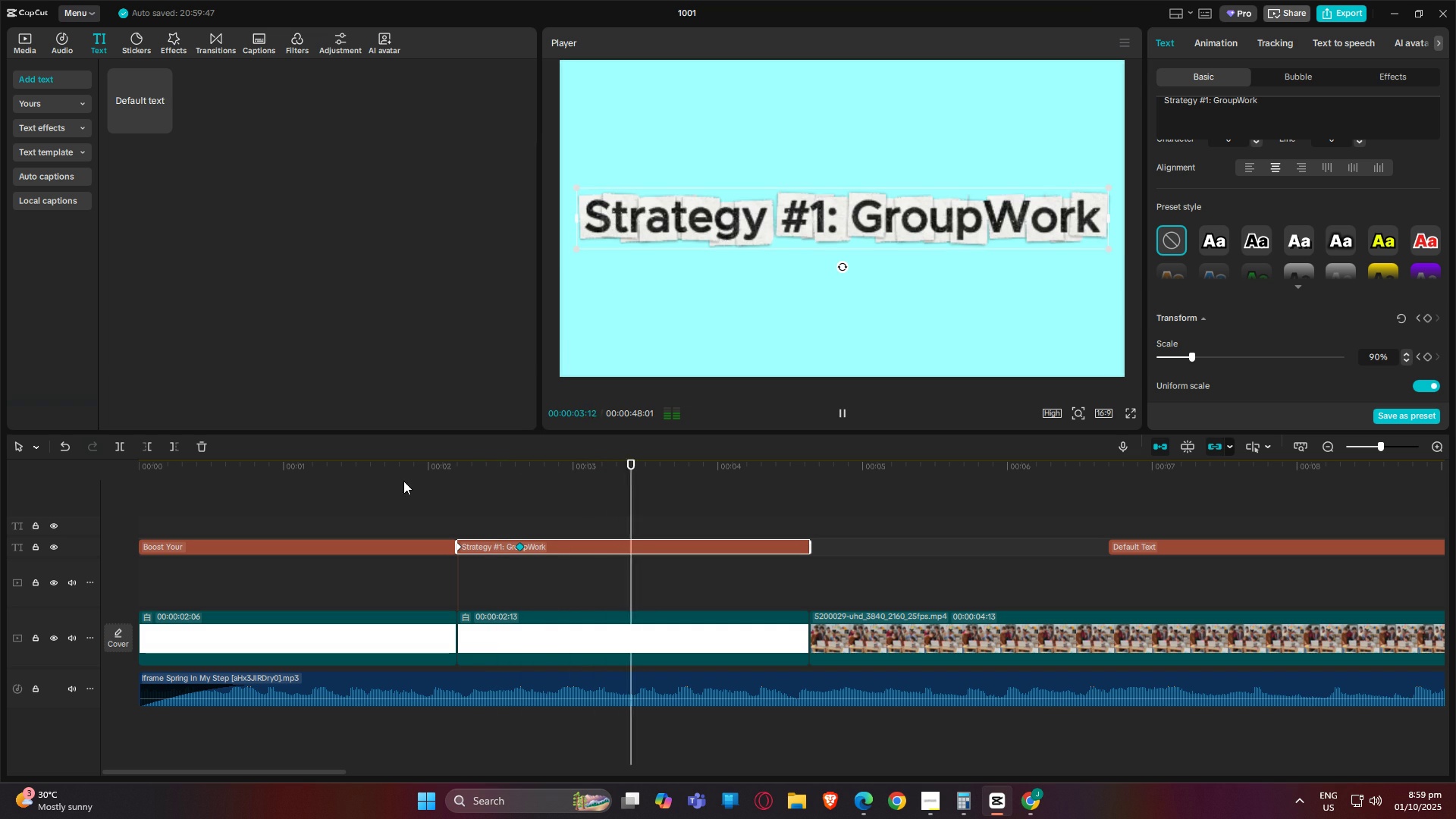 
key(Space)
 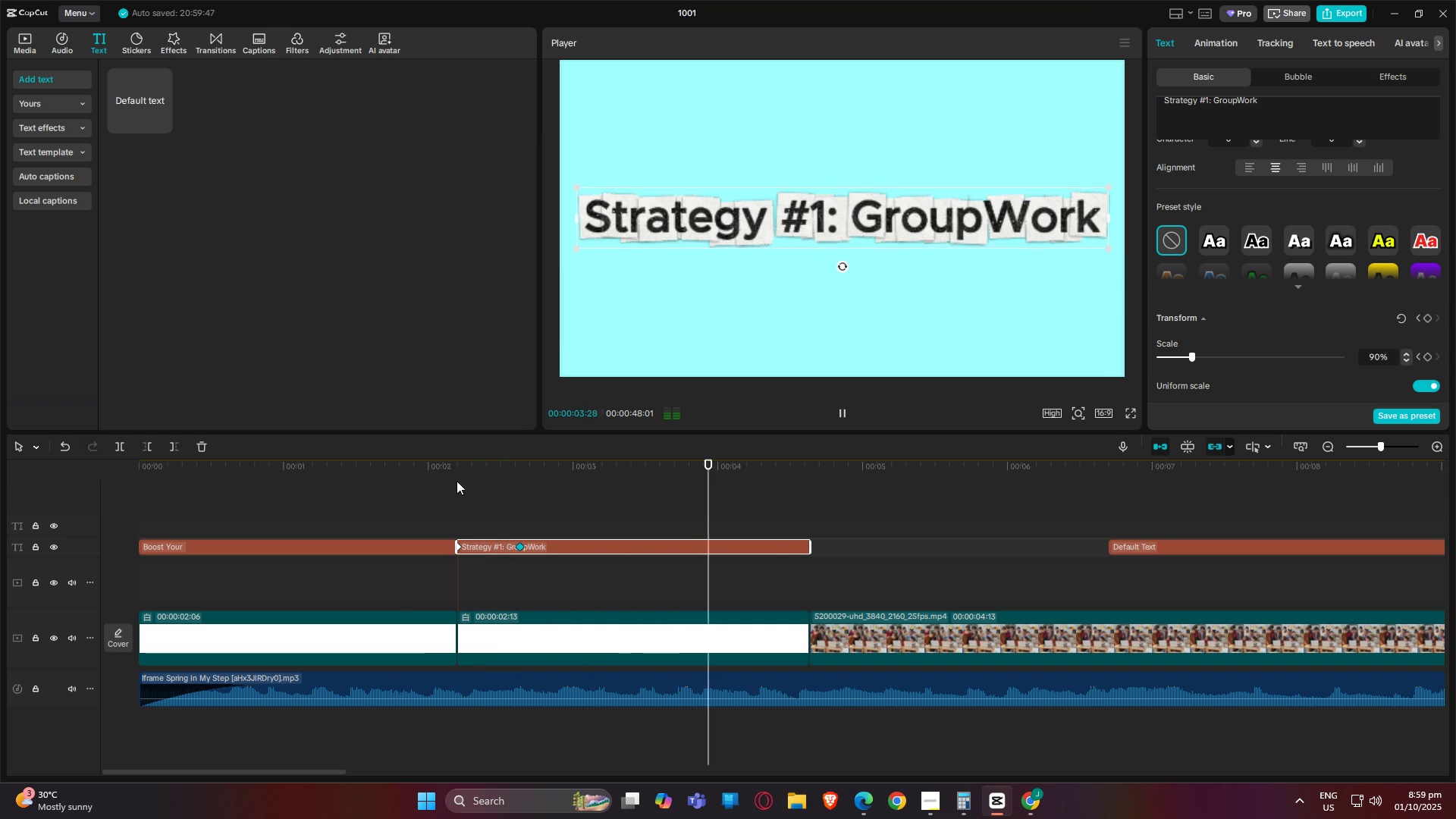 
key(Space)
 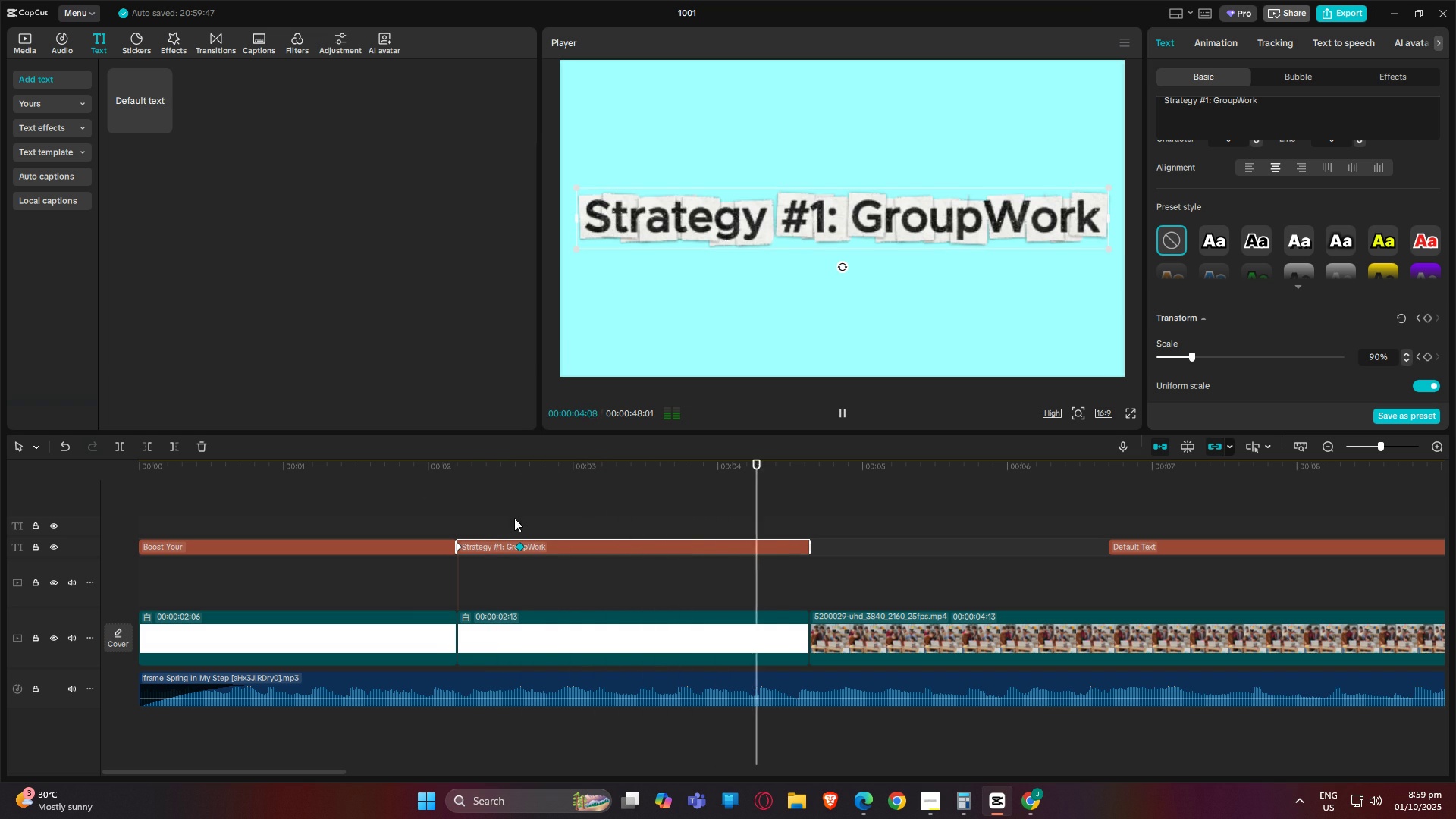 
key(Space)
 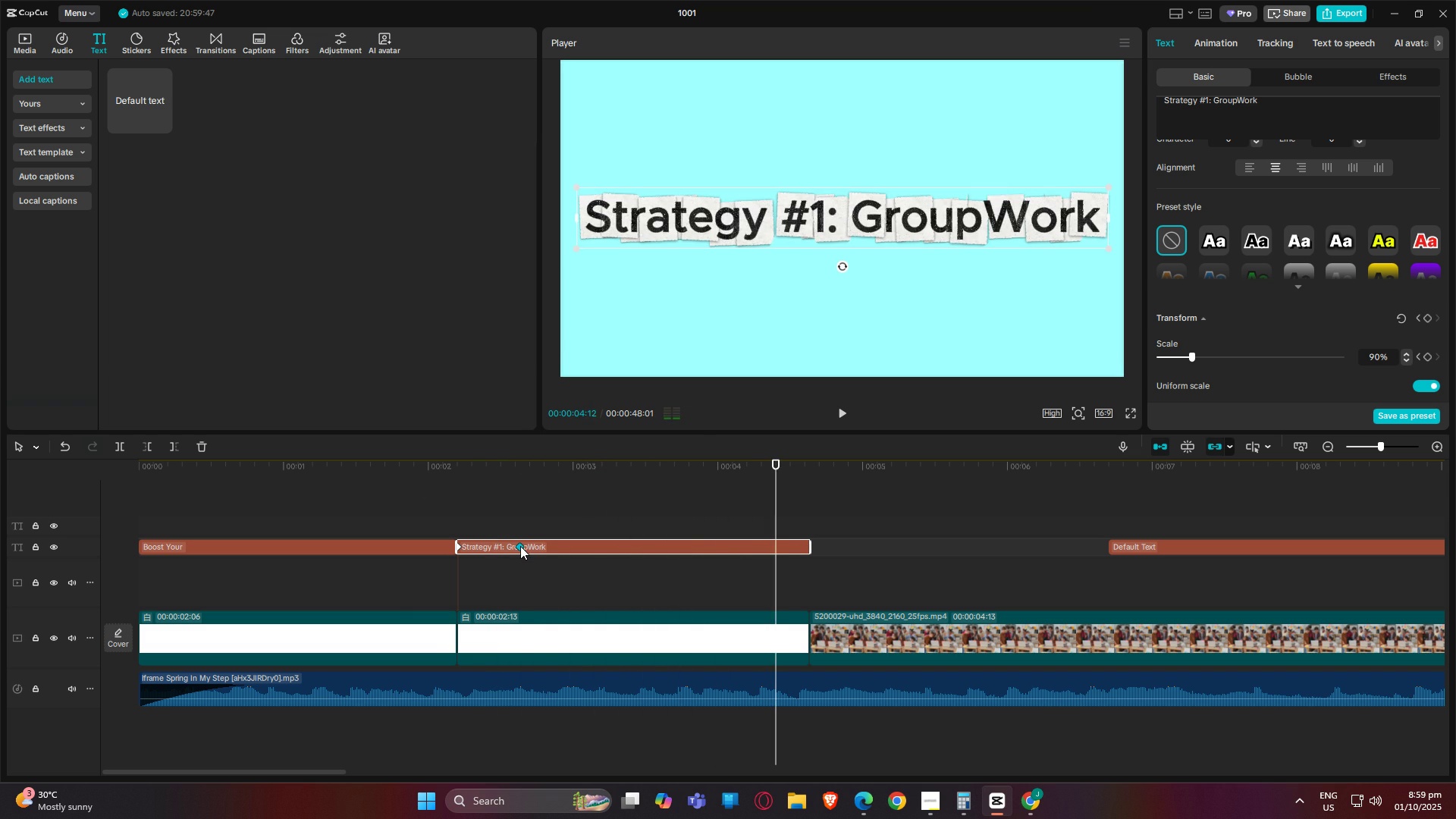 
left_click_drag(start_coordinate=[519, 546], to_coordinate=[494, 546])
 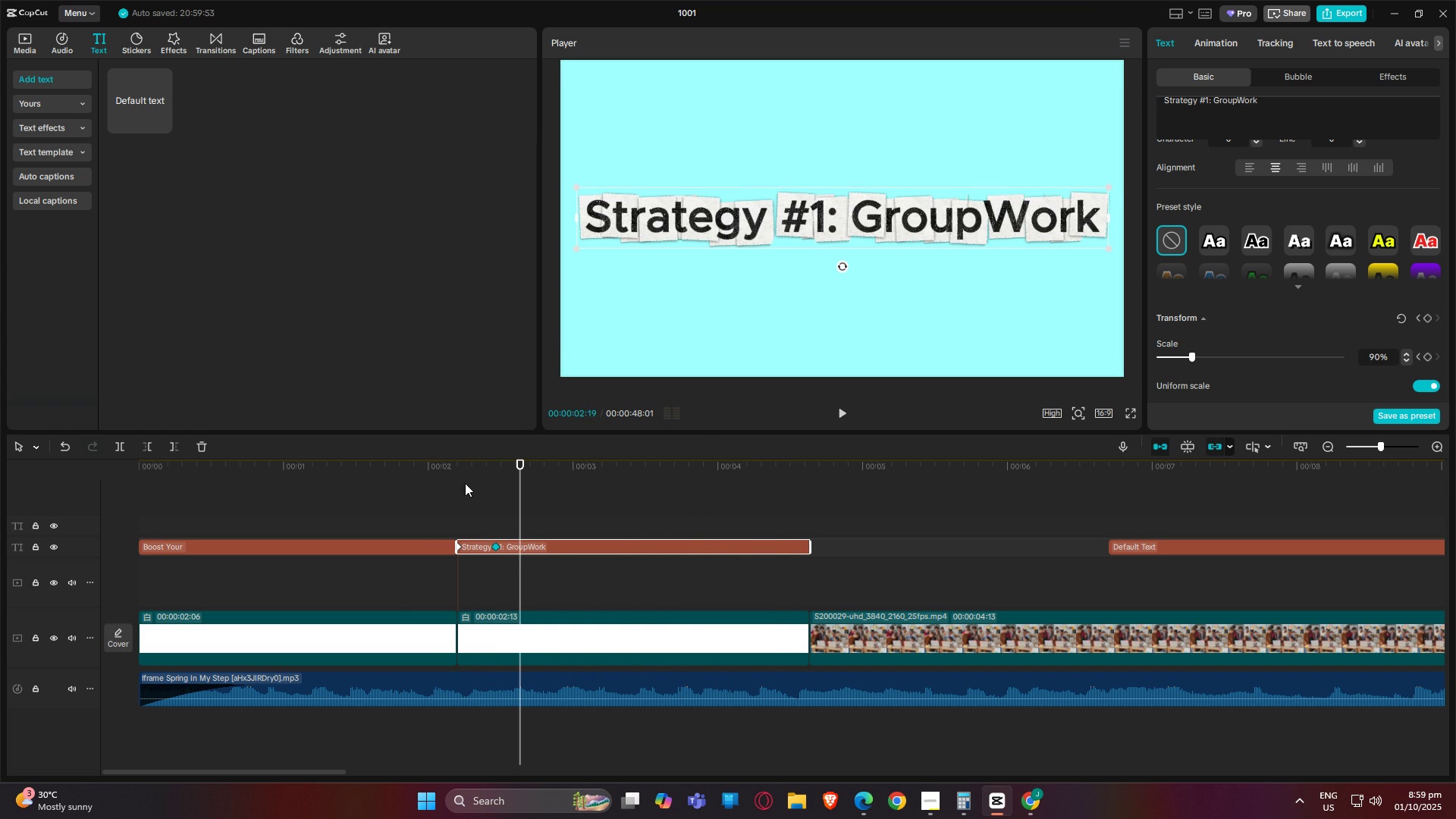 
left_click_drag(start_coordinate=[450, 474], to_coordinate=[435, 469])
 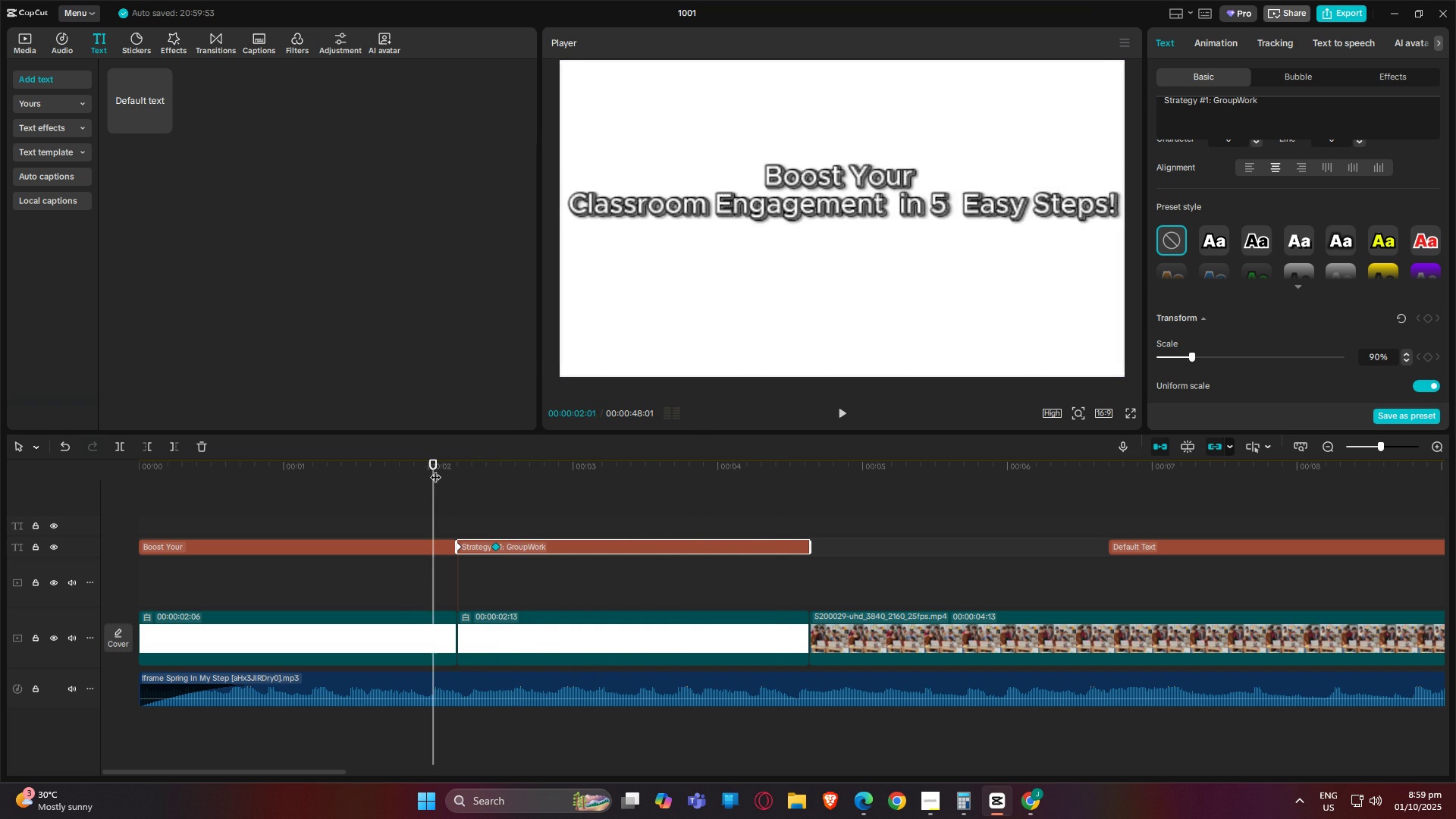 
key(Space)
 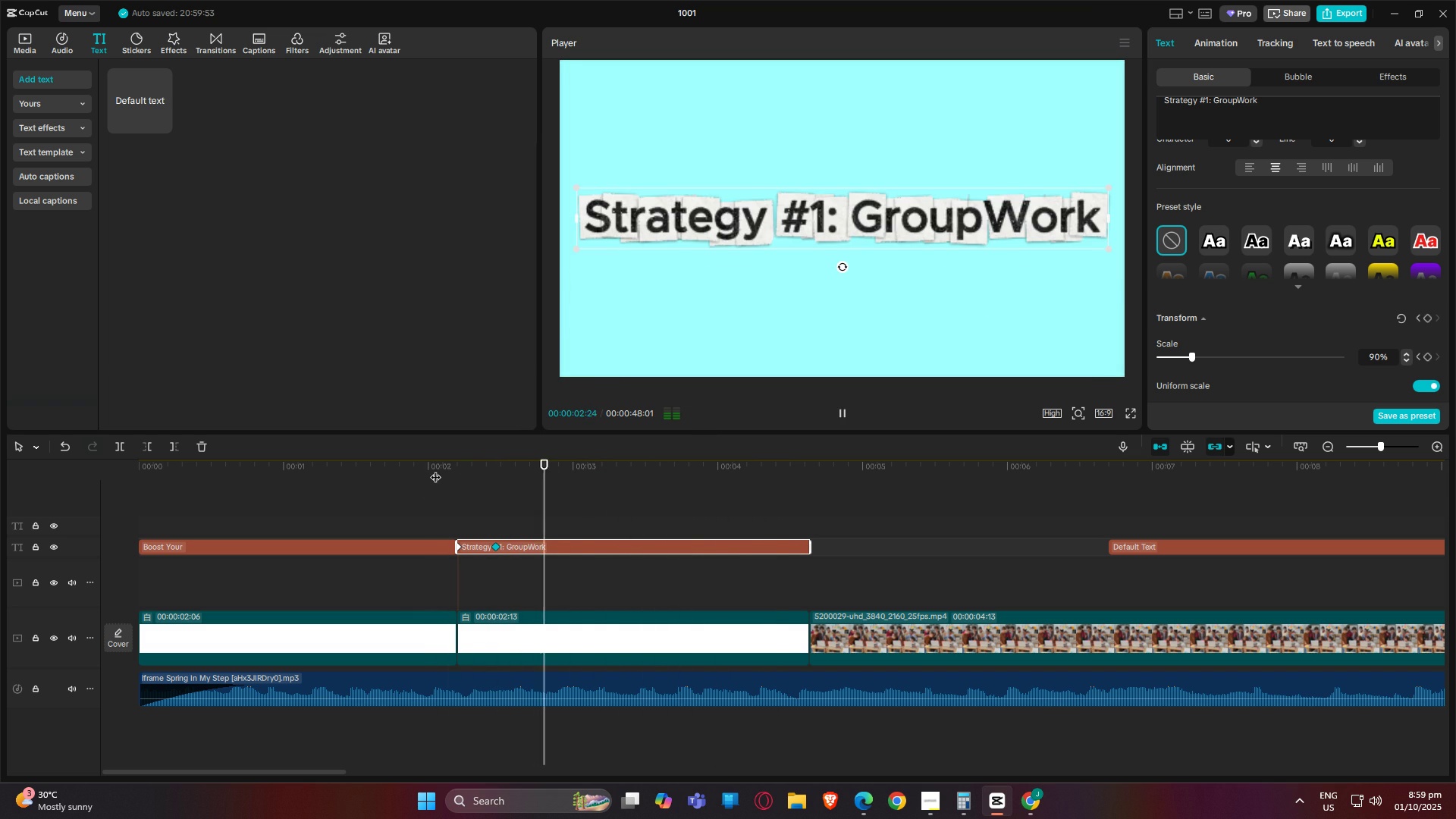 
key(Space)
 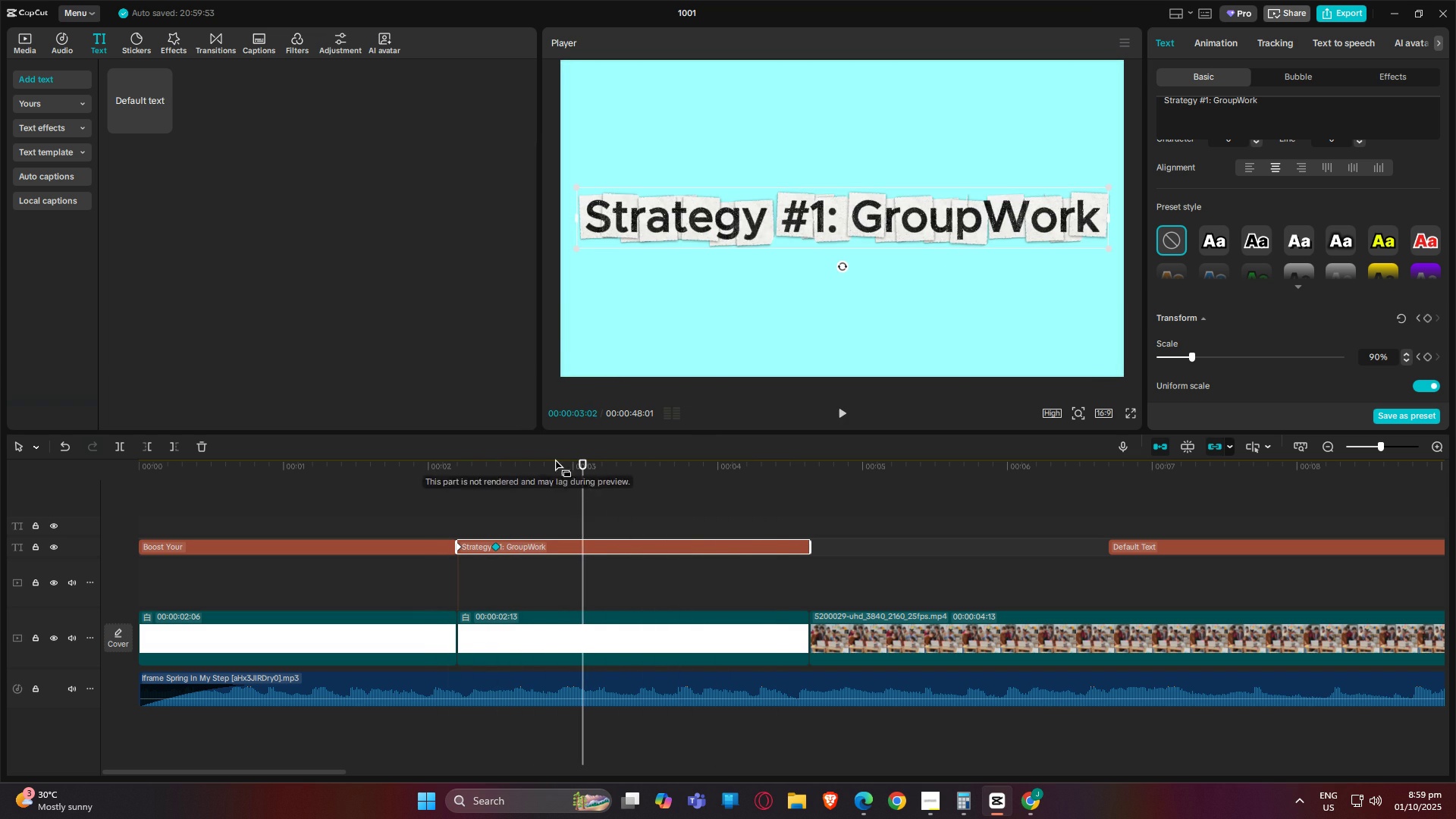 
left_click_drag(start_coordinate=[591, 459], to_coordinate=[329, 479])
 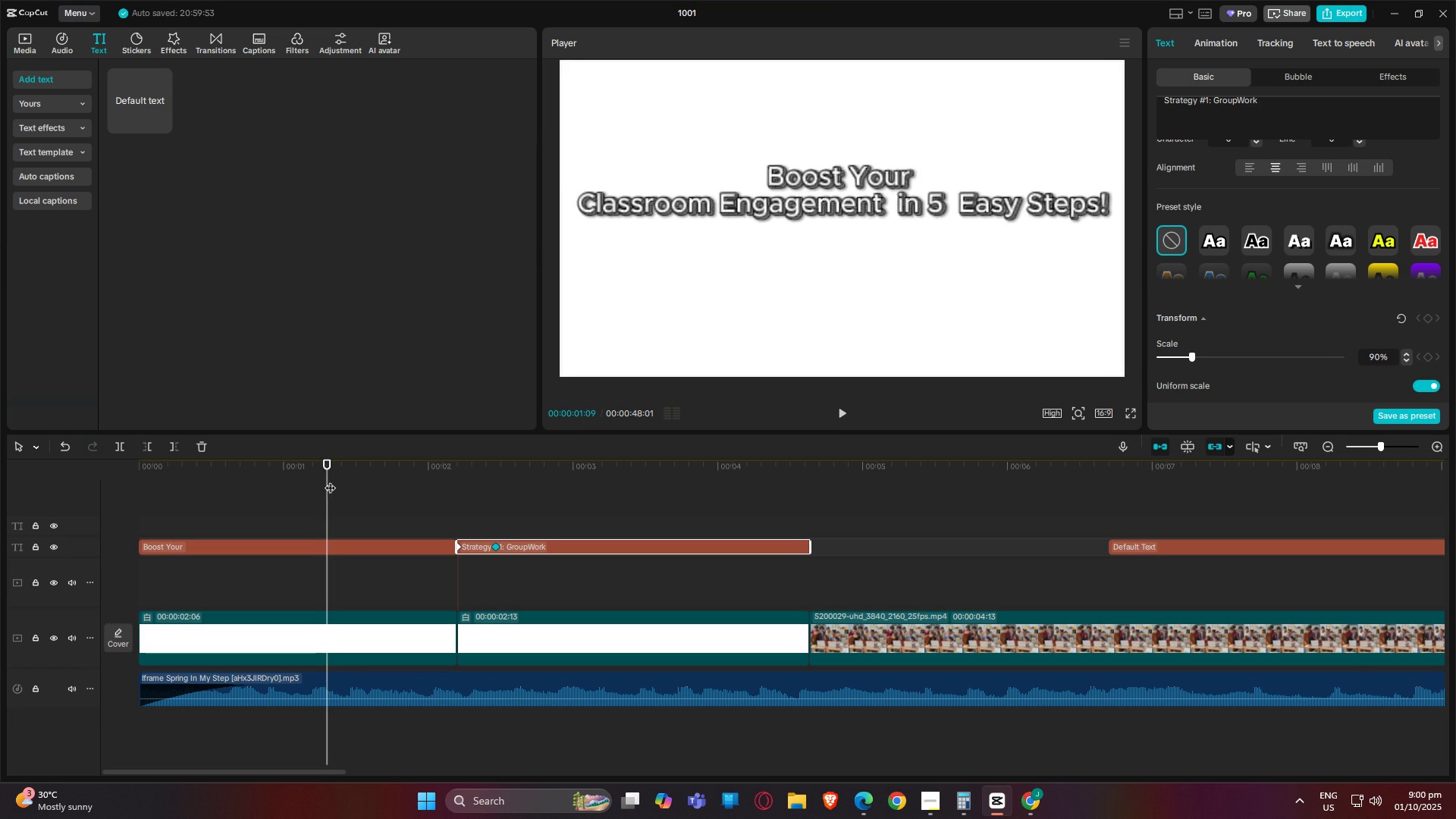 
key(Space)
 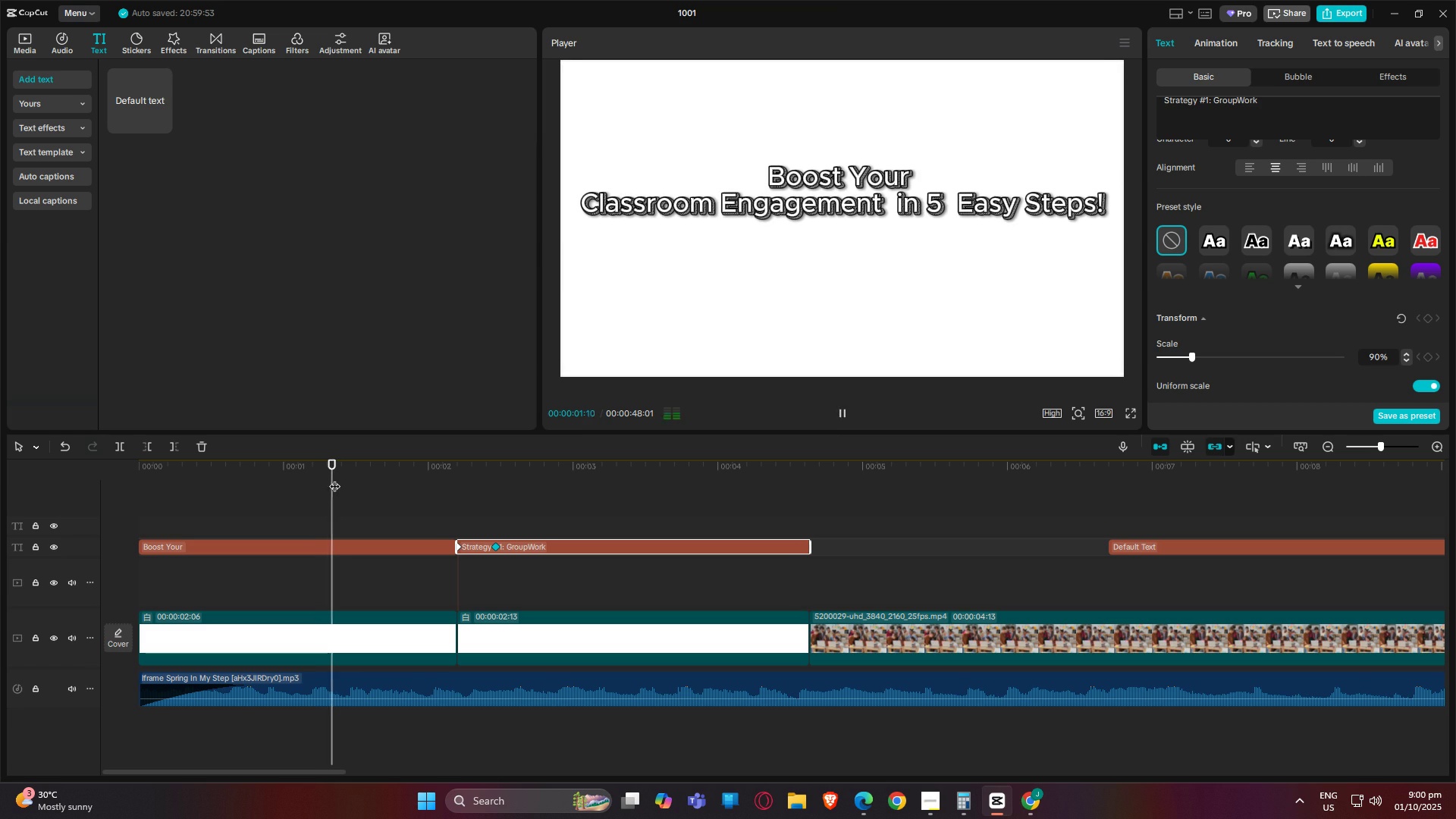 
key(Space)
 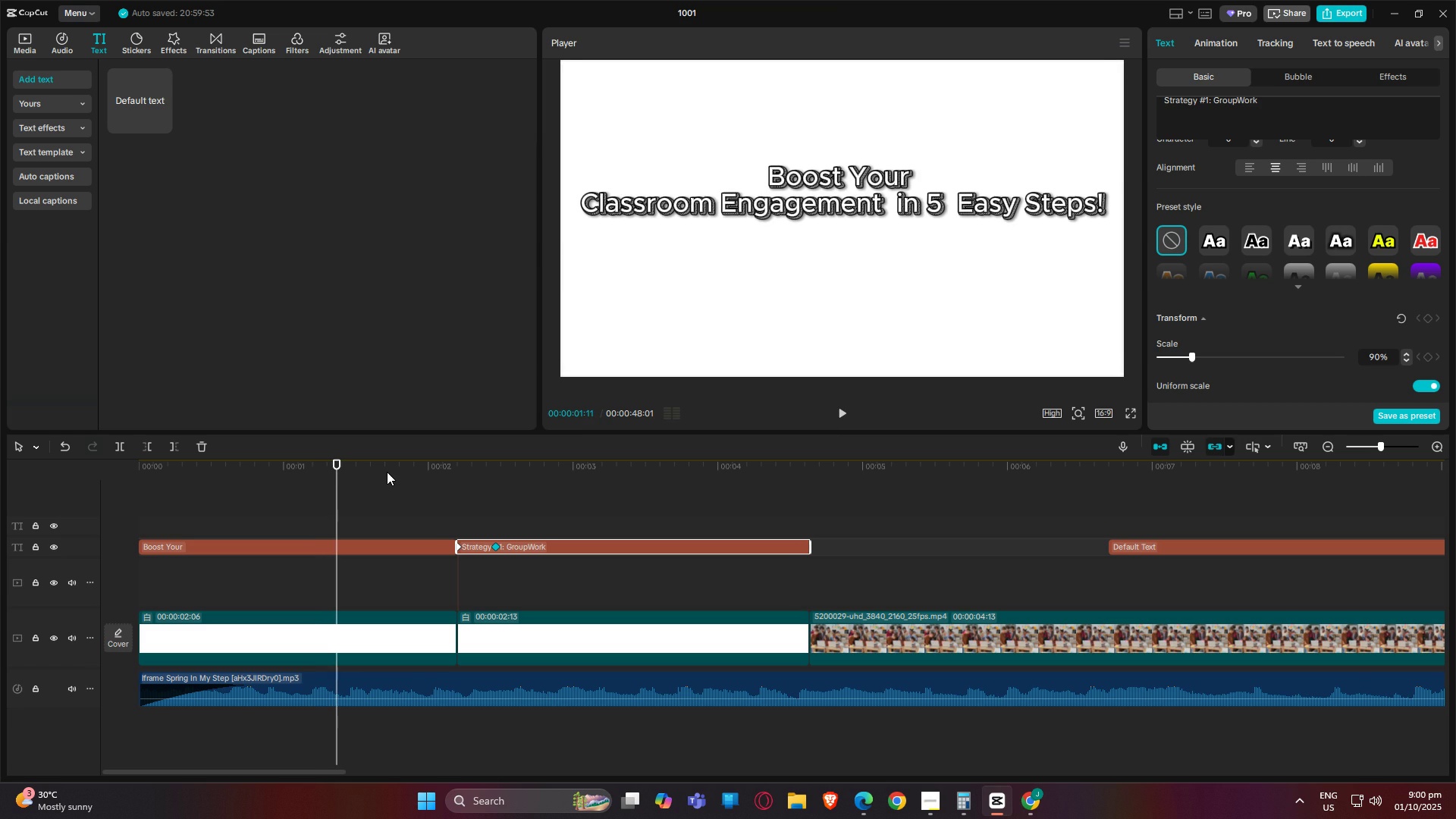 
key(Space)
 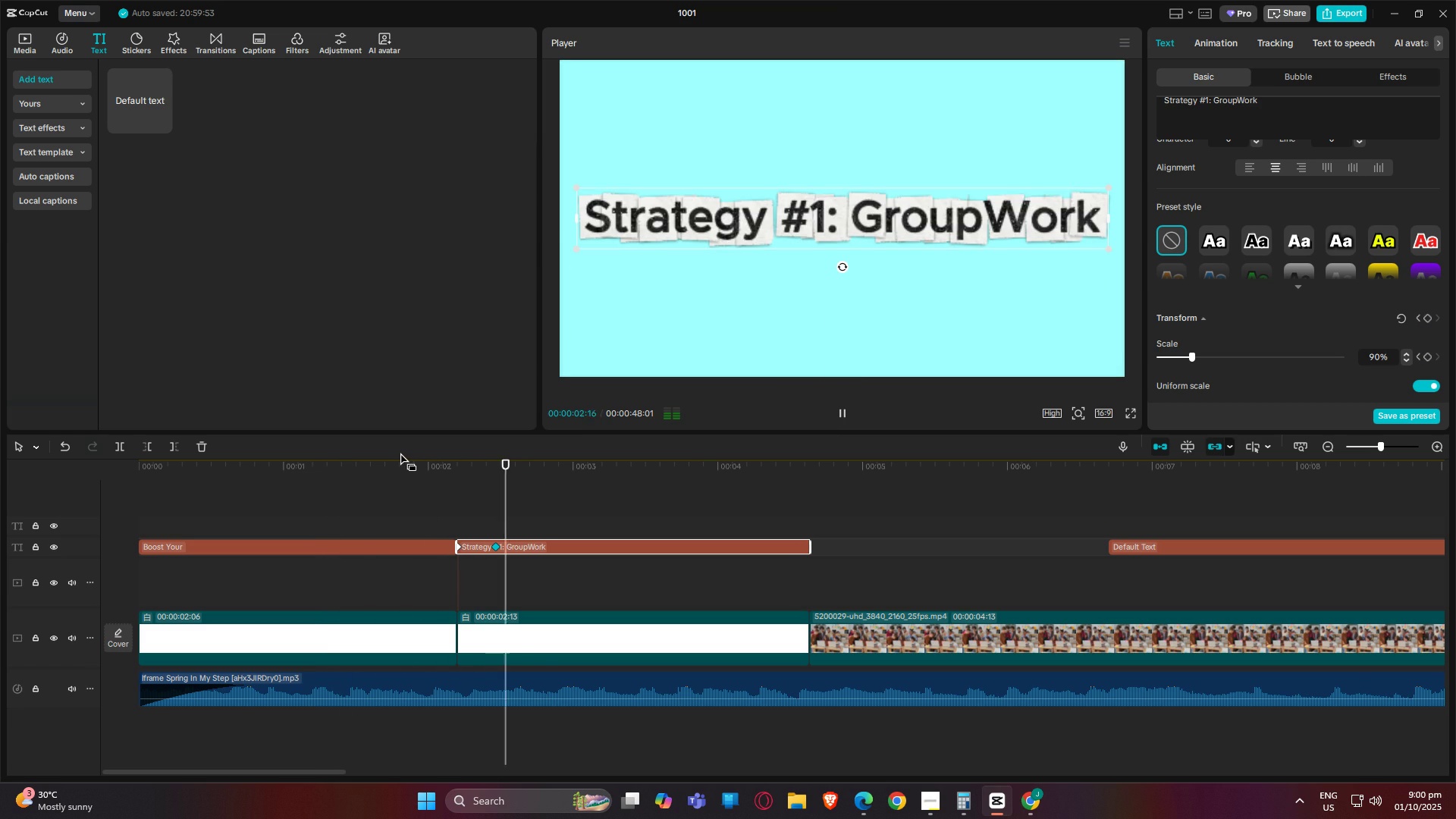 
key(Space)
 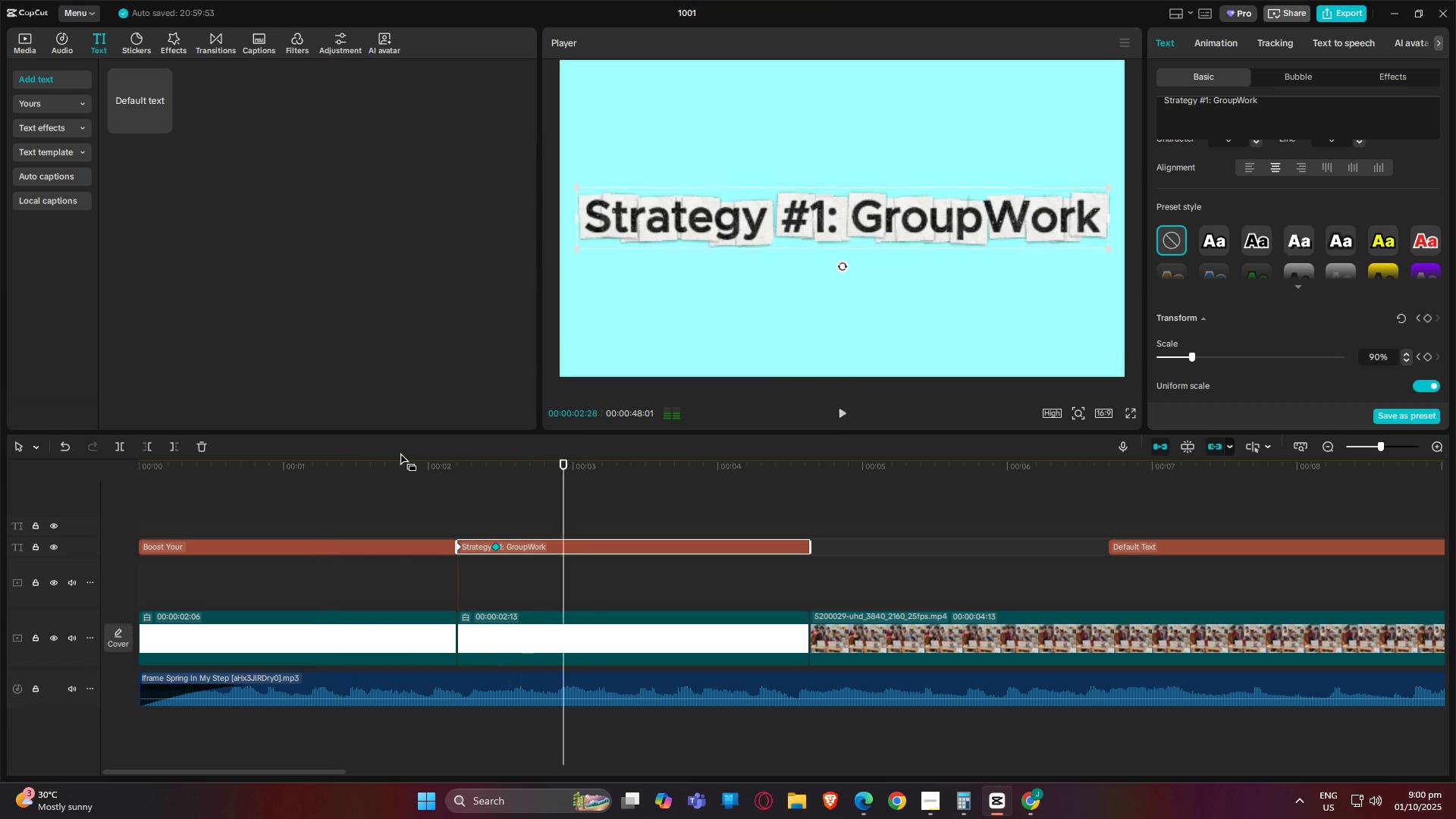 
key(Space)
 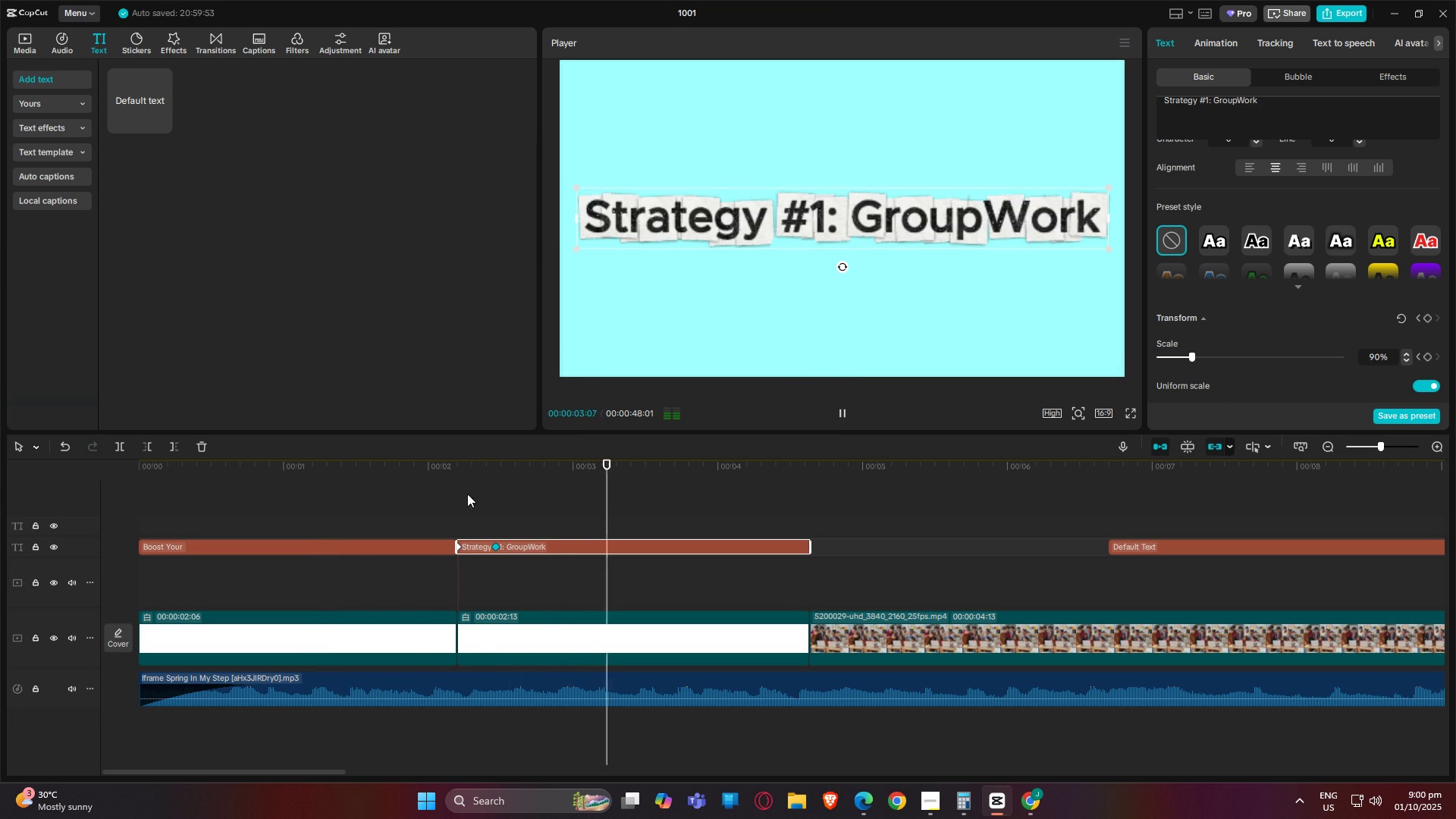 
key(Space)
 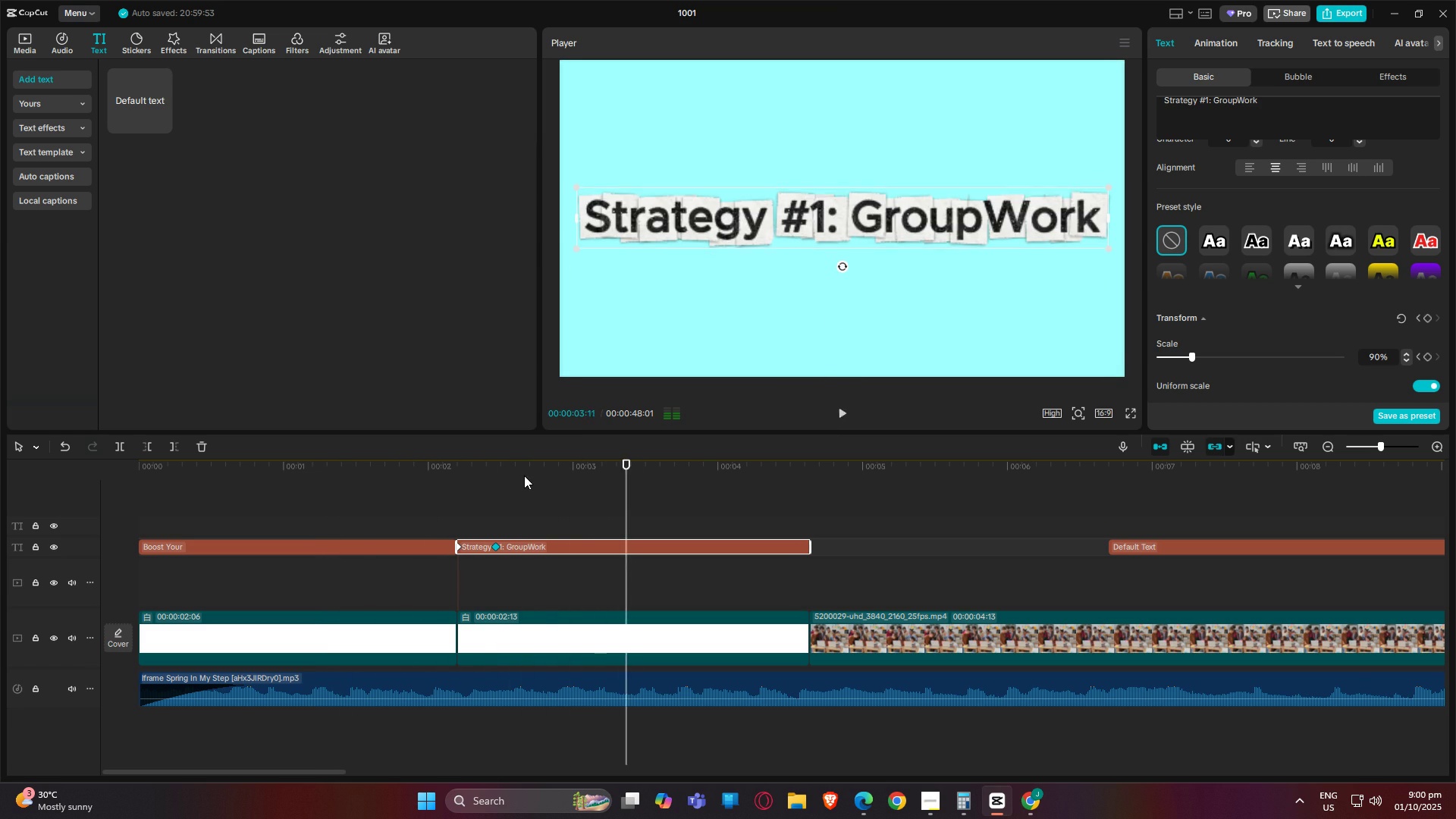 
key(Space)
 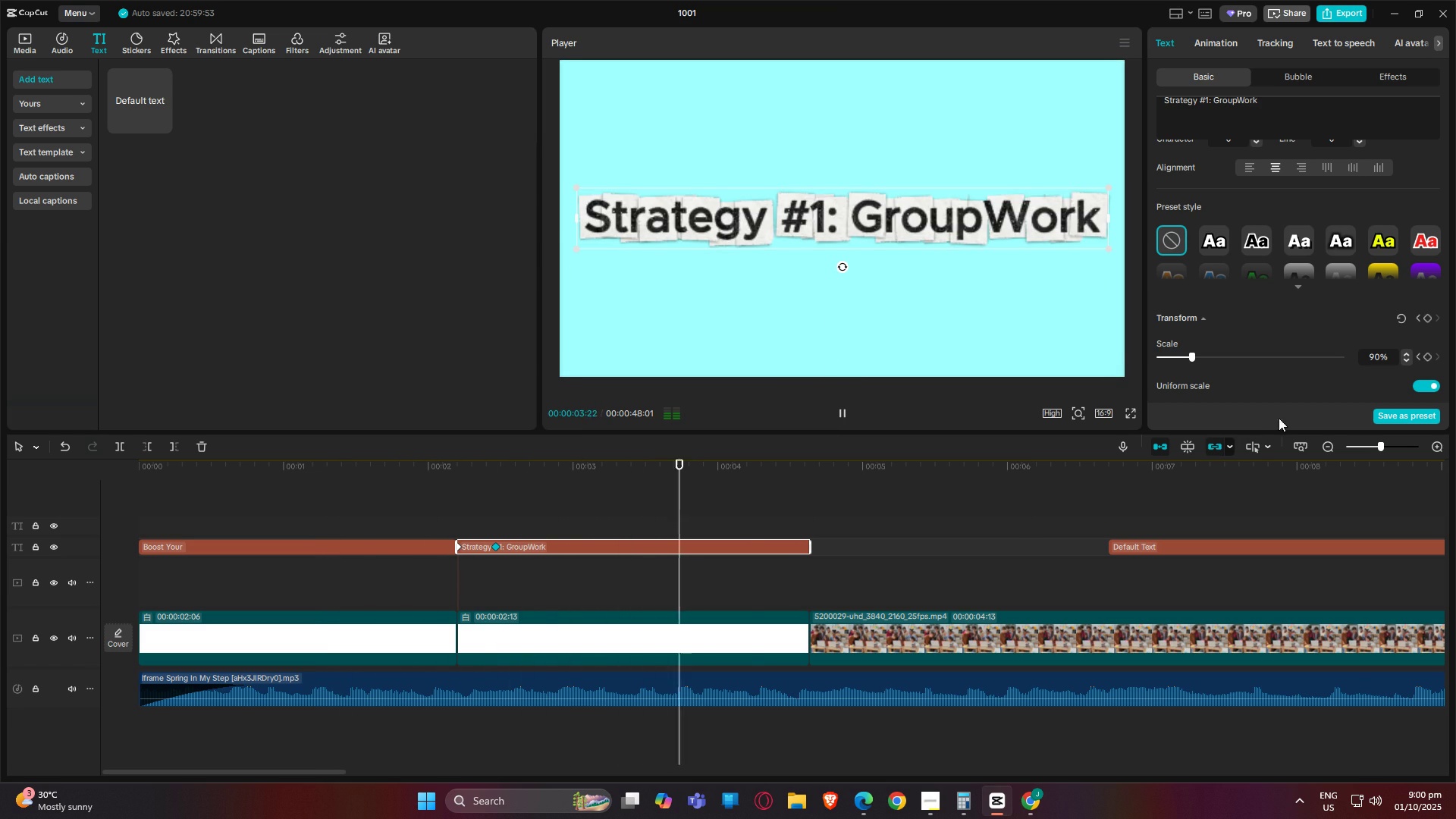 
key(Space)
 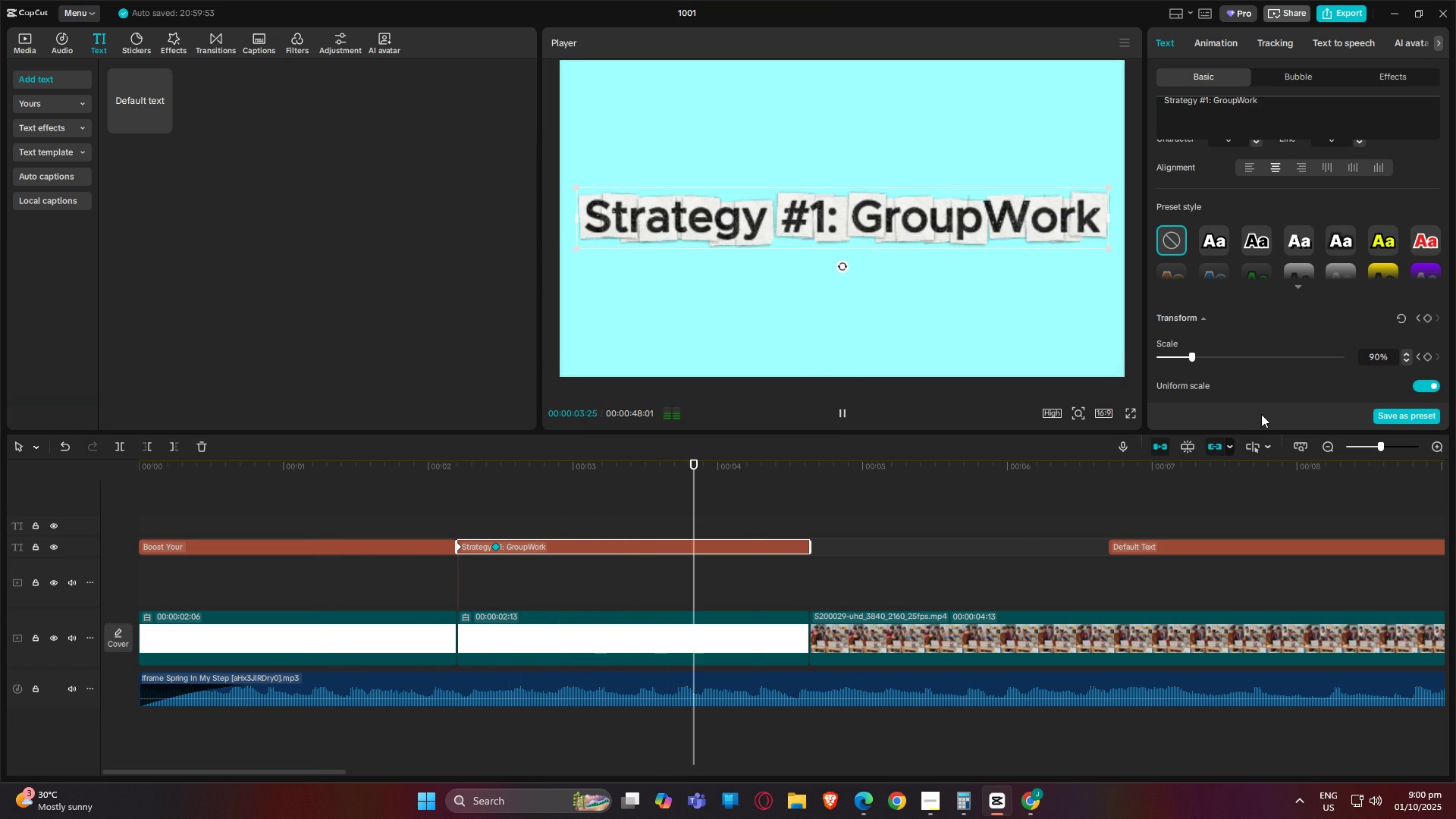 
key(Space)
 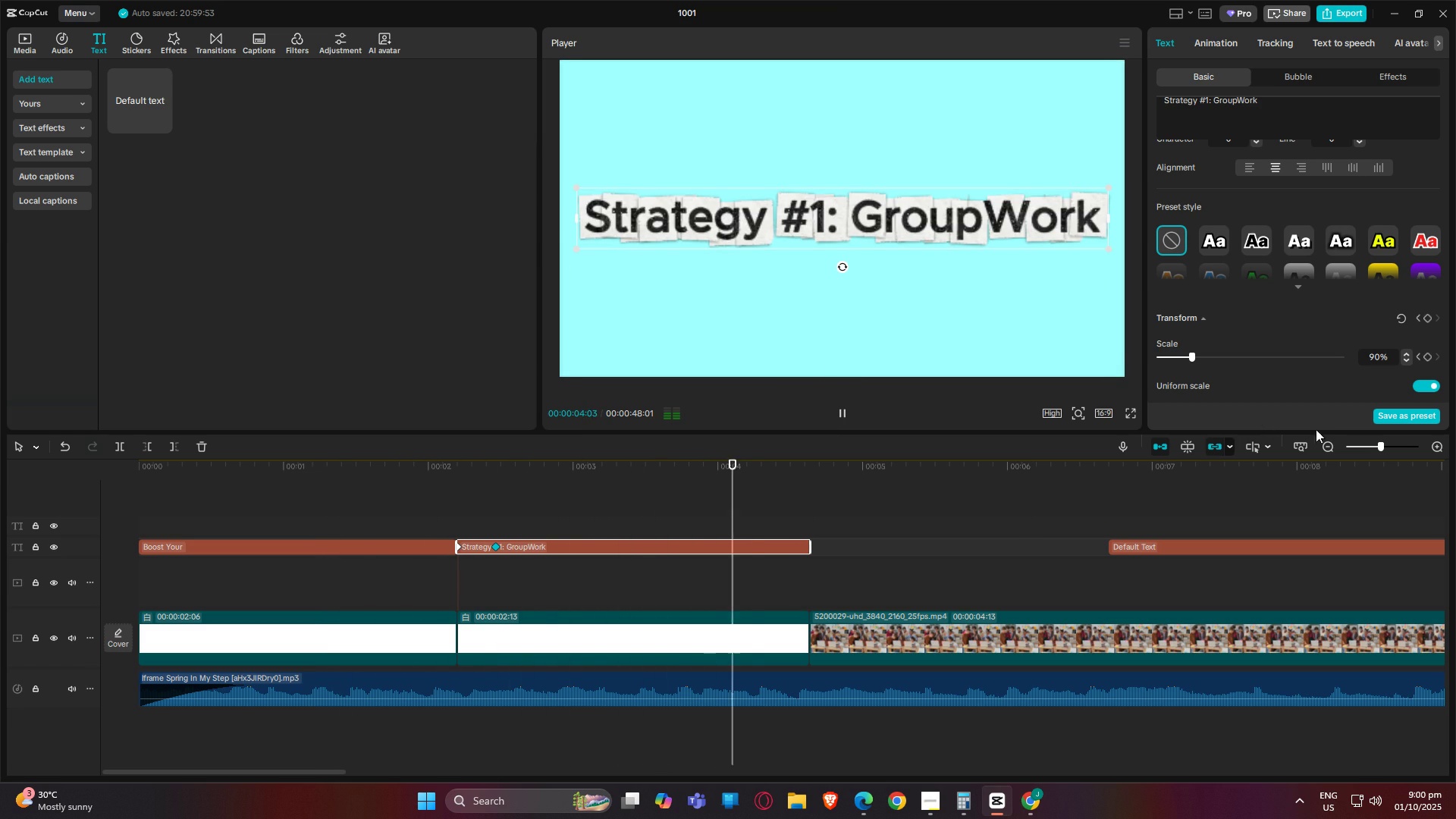 
key(Space)
 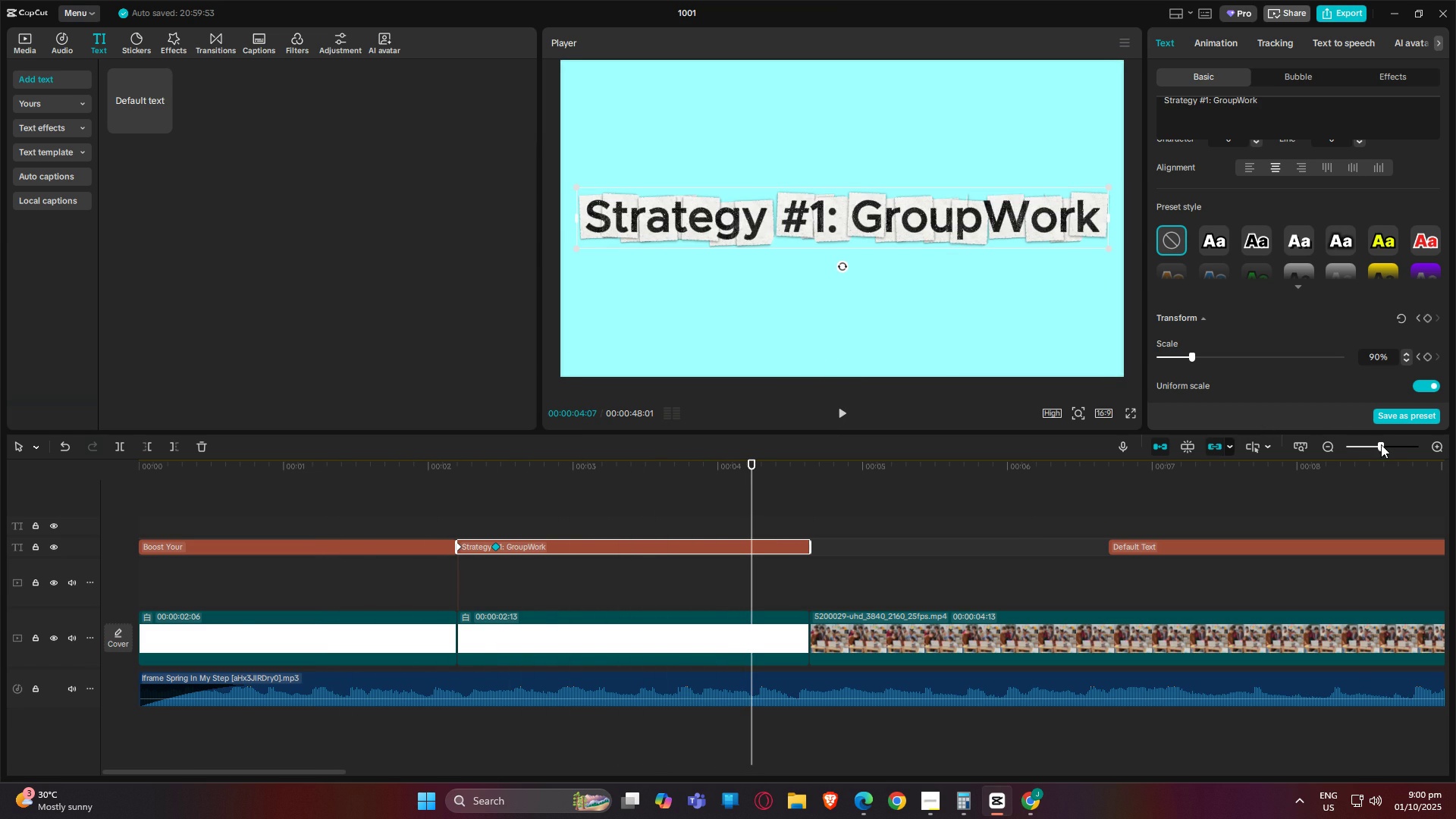 
left_click_drag(start_coordinate=[1387, 446], to_coordinate=[1393, 446])
 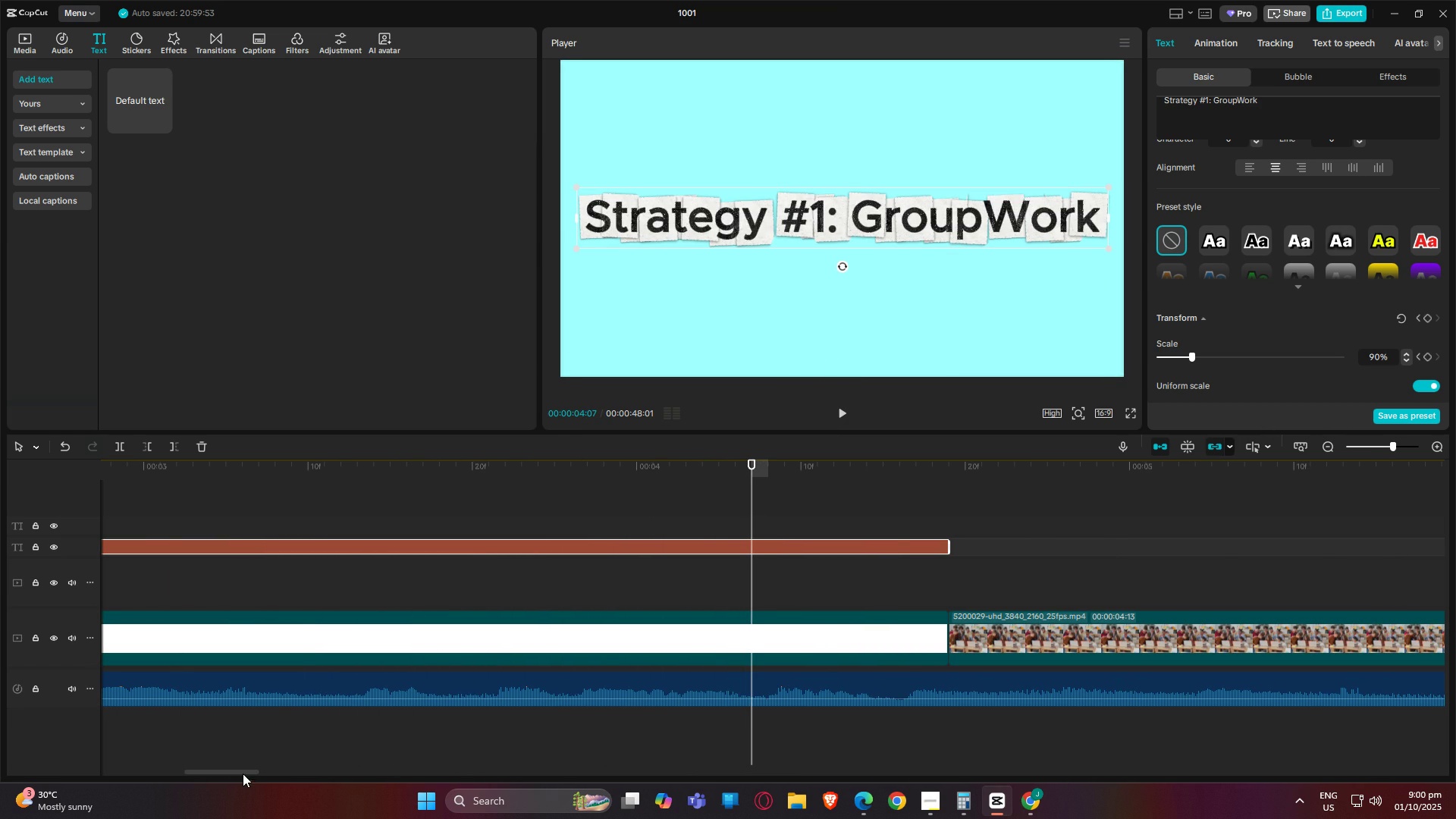 
left_click_drag(start_coordinate=[237, 776], to_coordinate=[180, 777])
 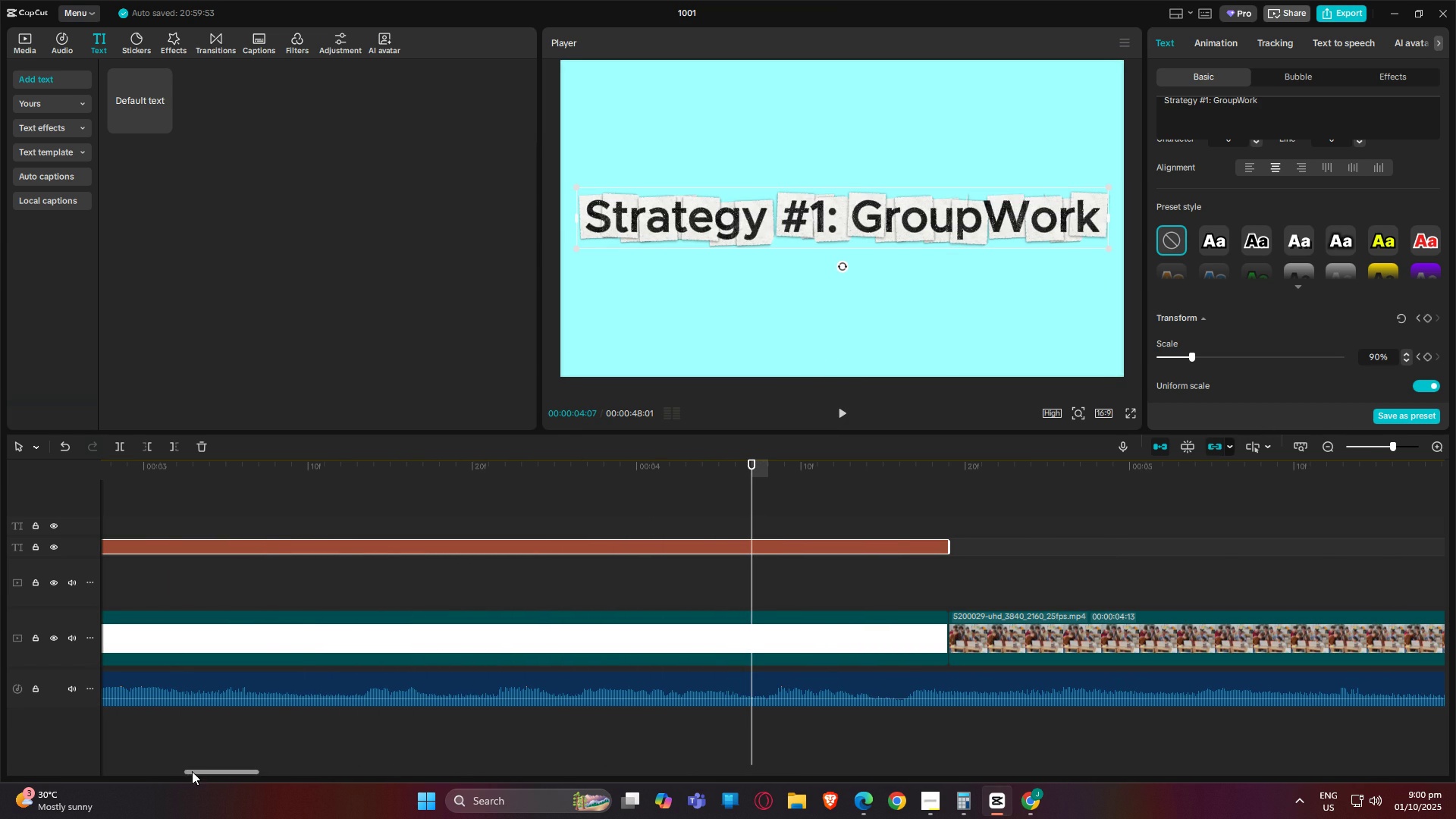 
left_click_drag(start_coordinate=[193, 771], to_coordinate=[155, 773])
 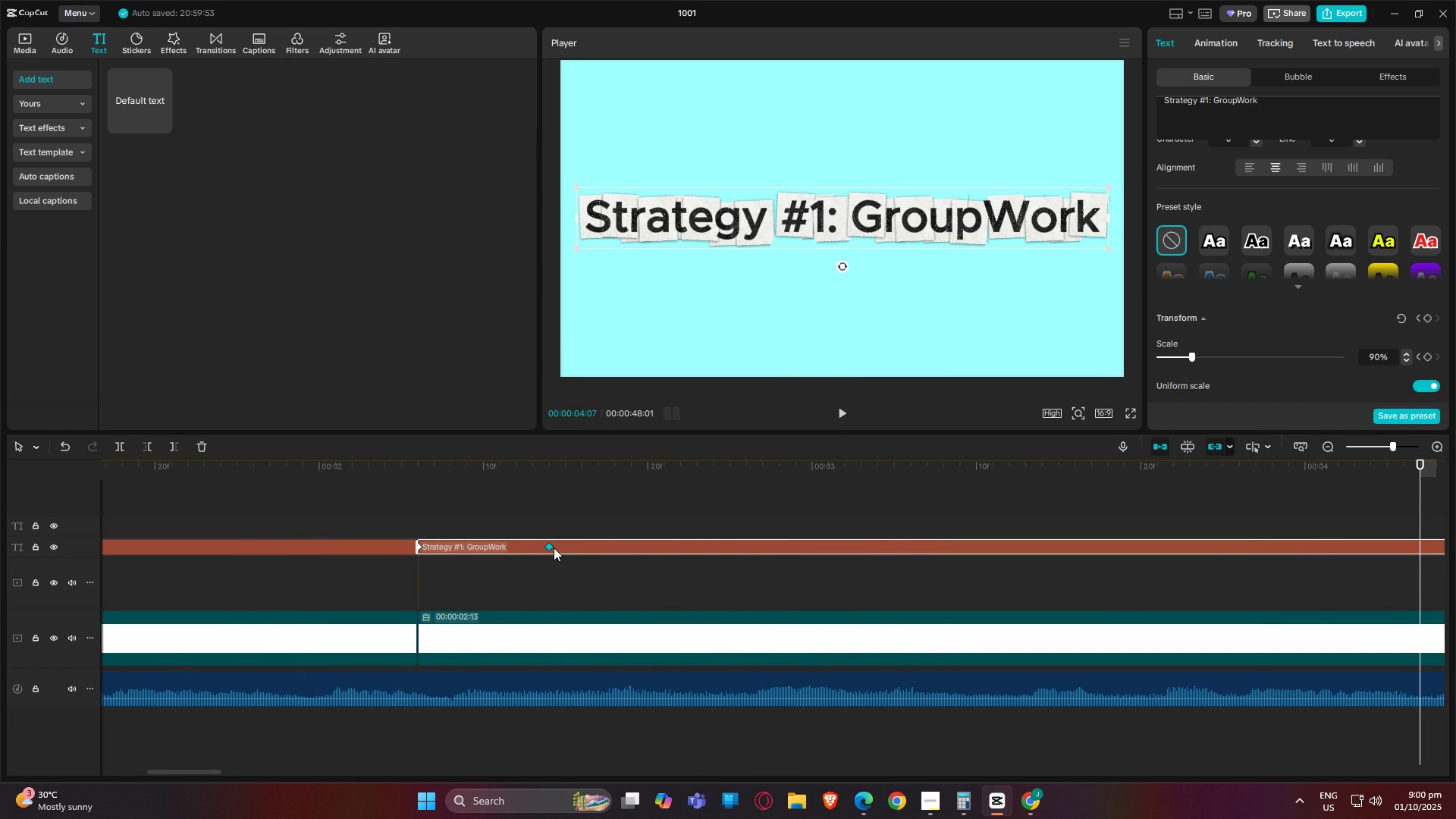 
left_click_drag(start_coordinate=[551, 548], to_coordinate=[526, 548])
 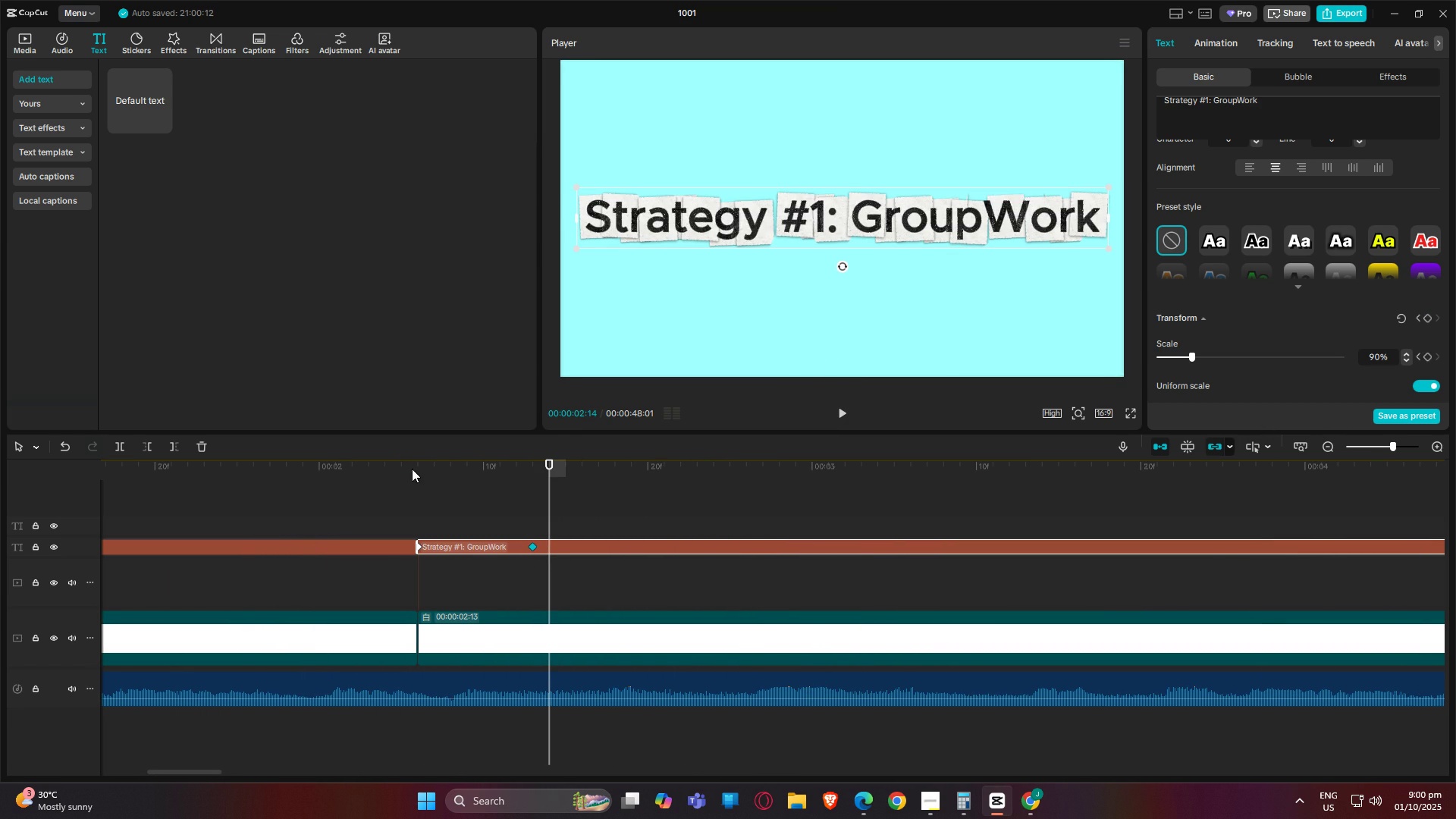 
left_click([407, 469])
 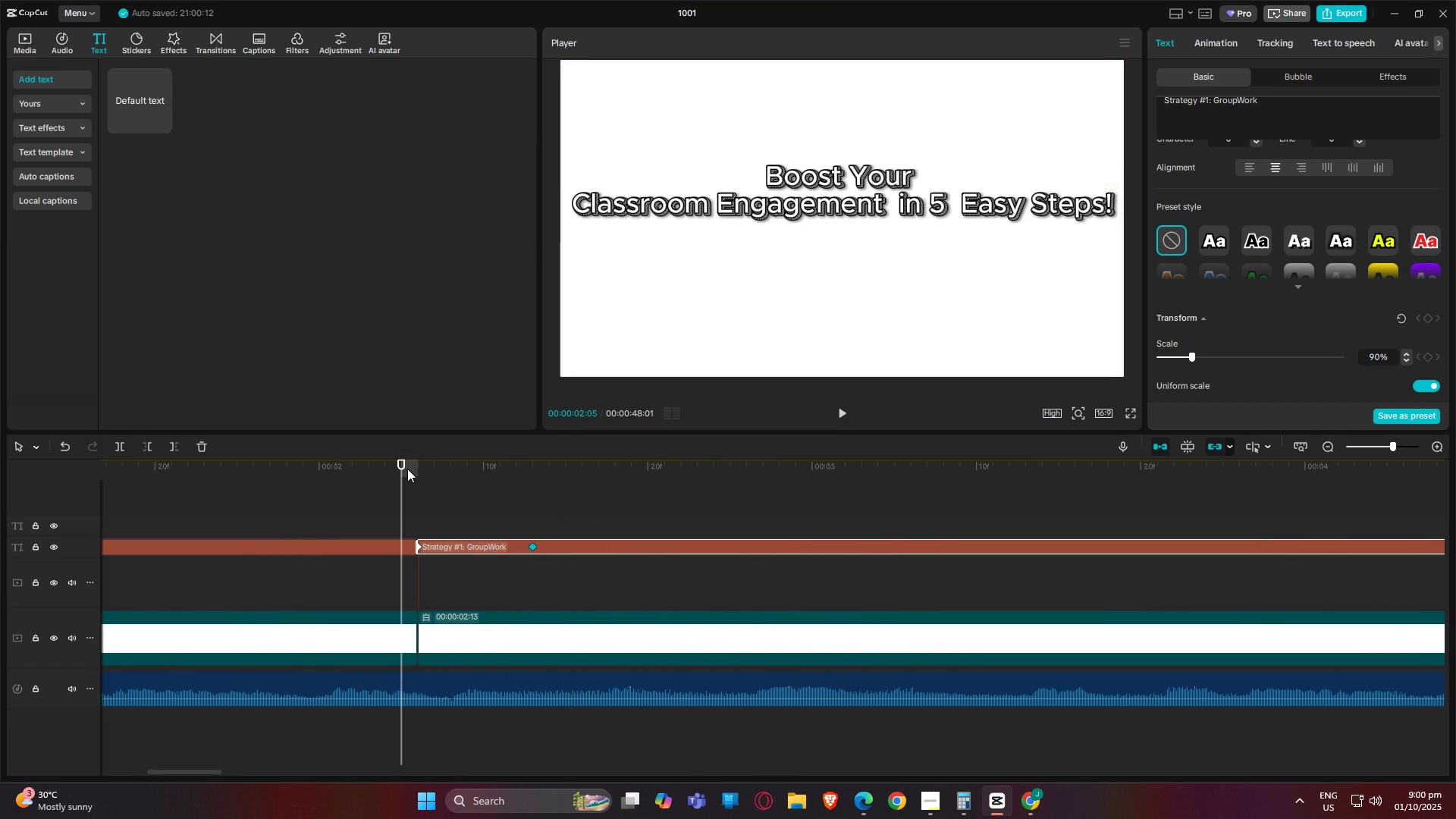 
key(Space)
 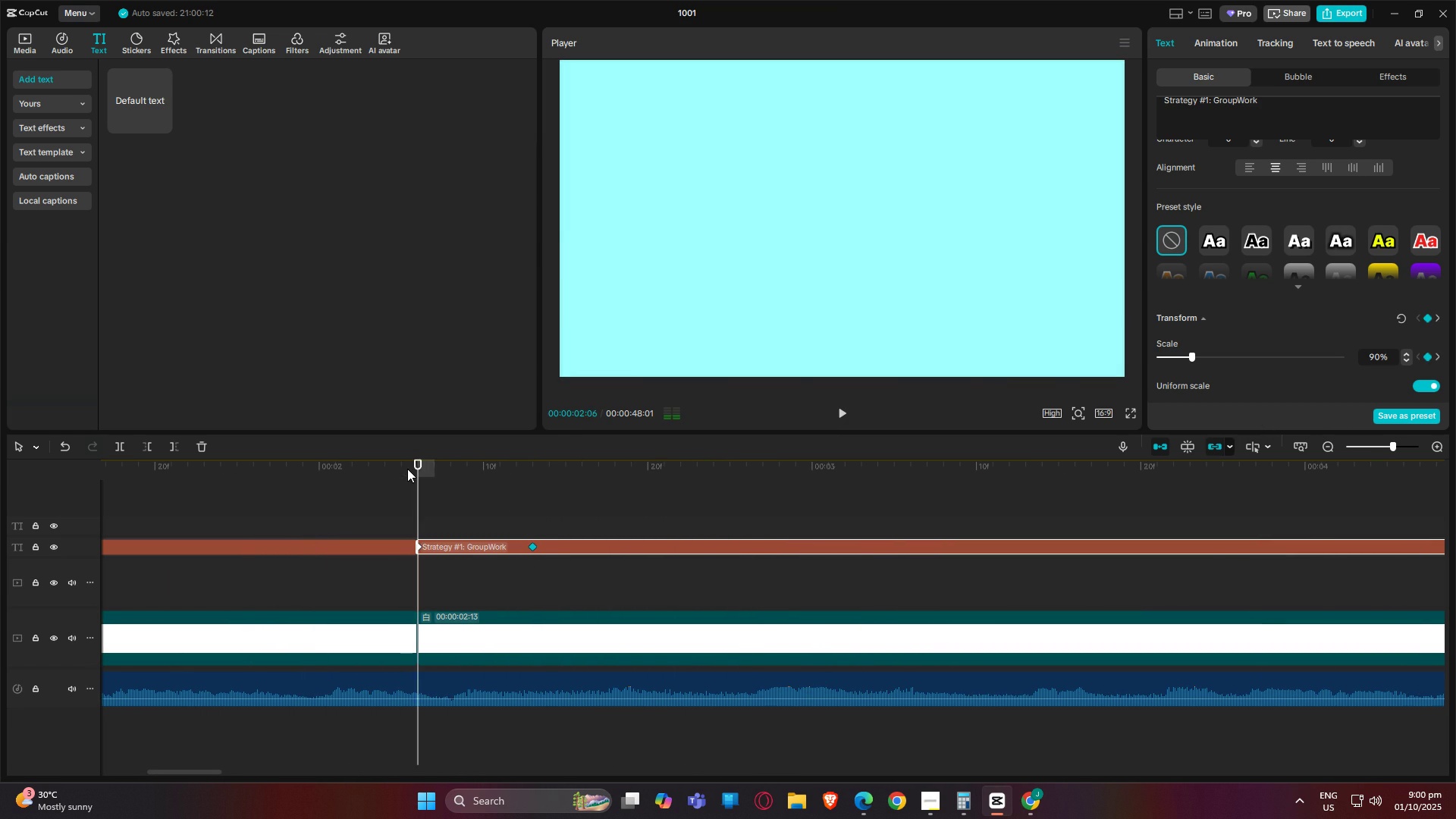 
key(Space)
 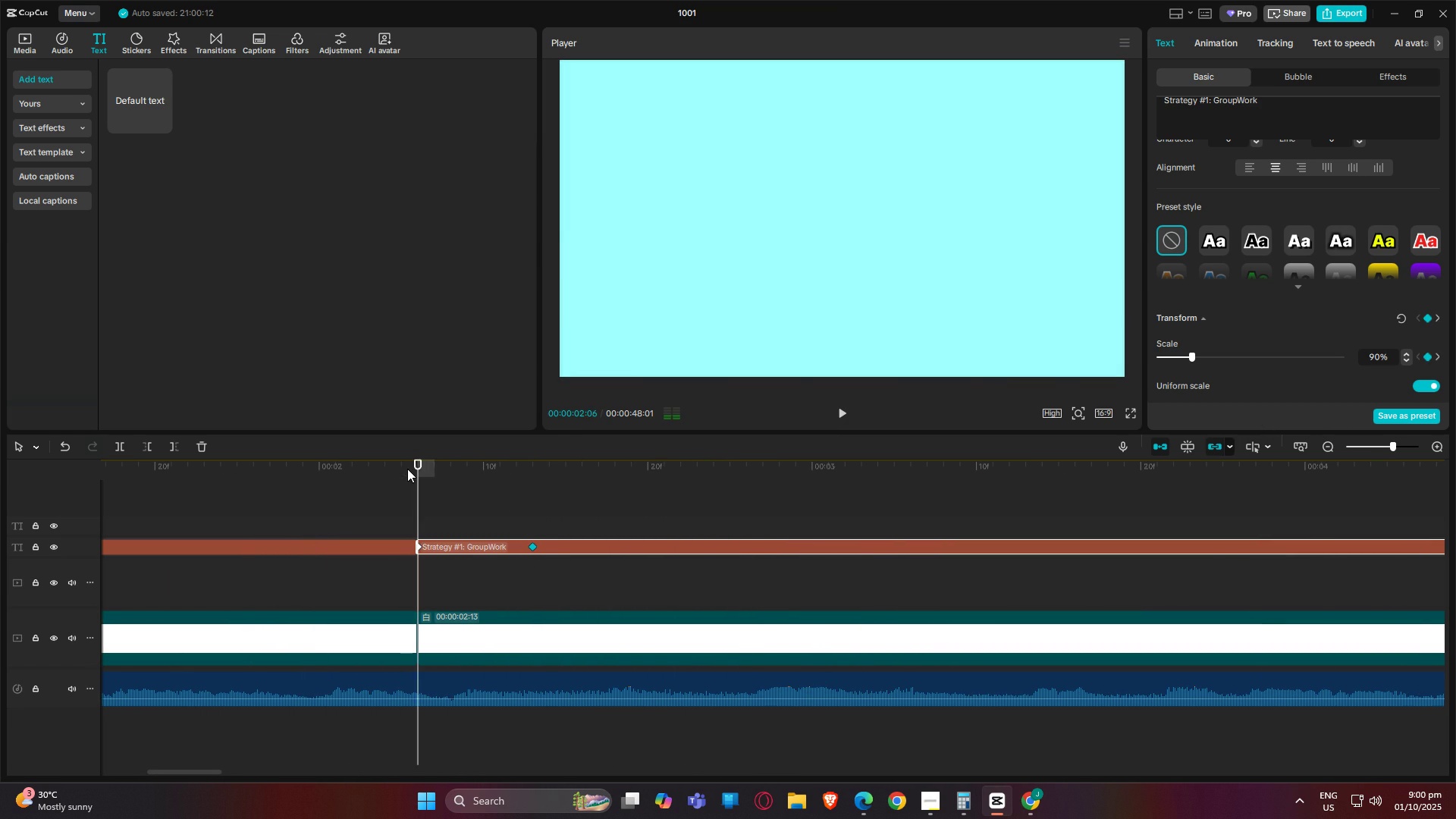 
key(Space)
 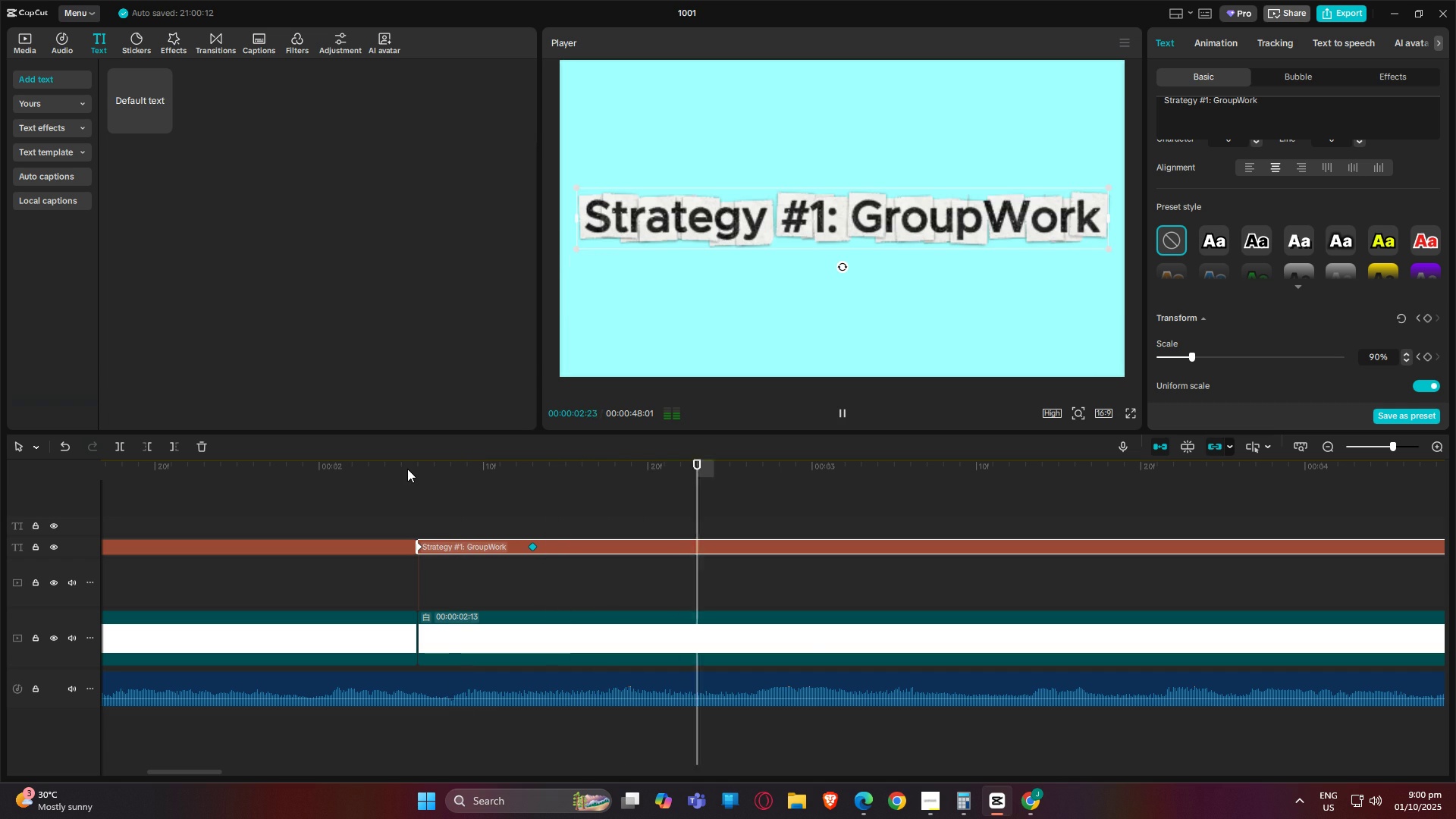 
key(Space)
 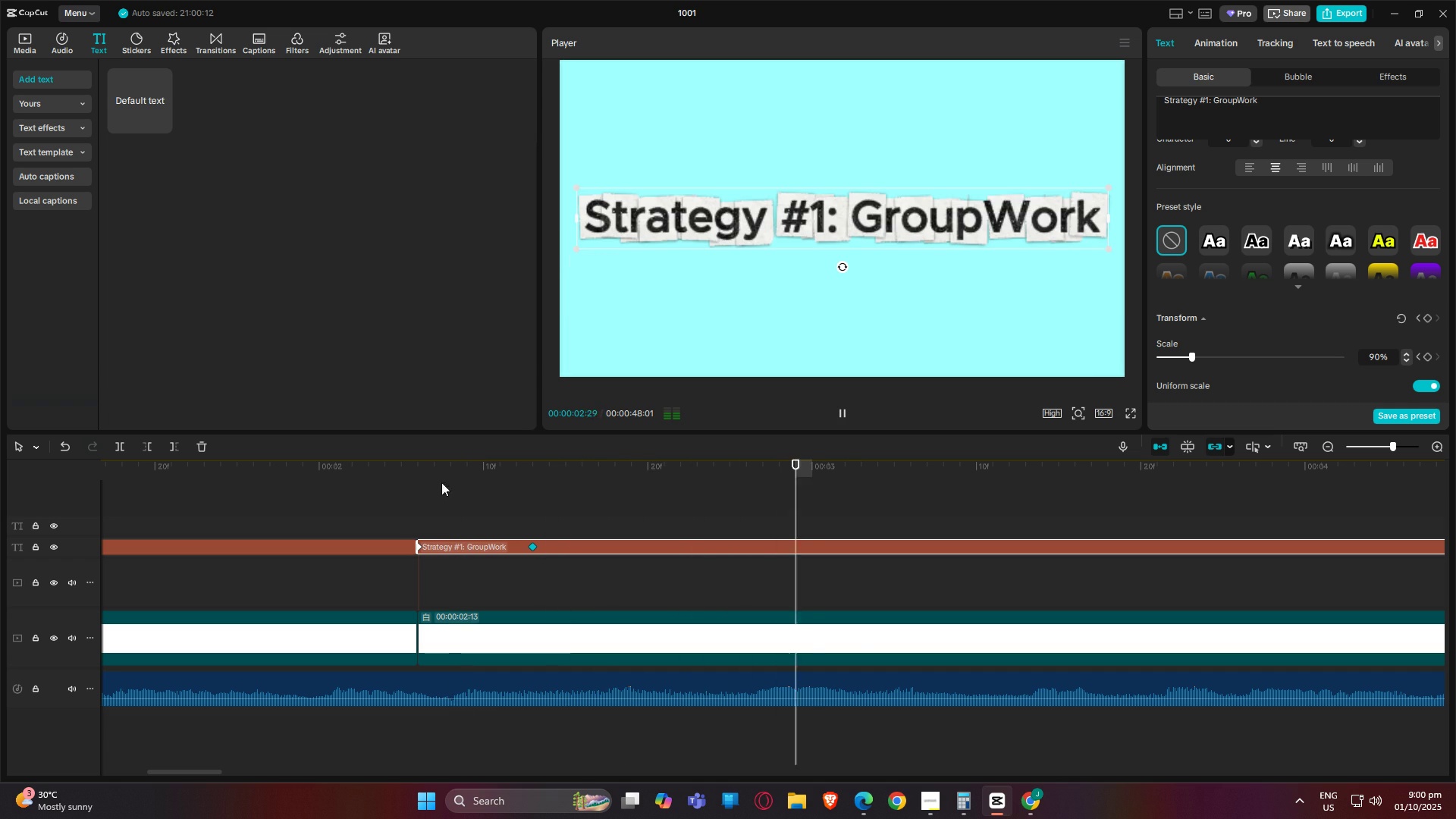 
key(Space)
 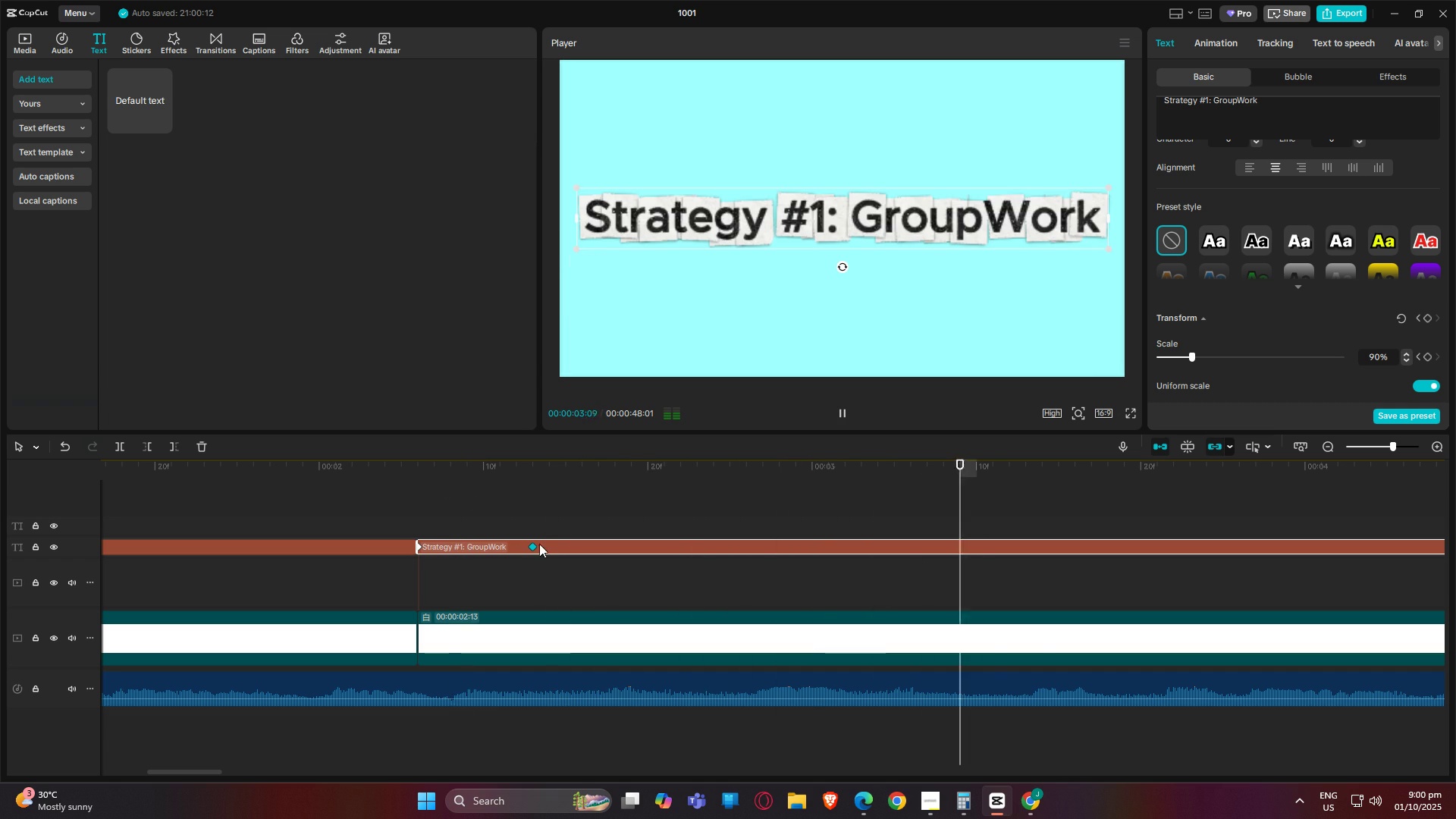 
key(Space)
 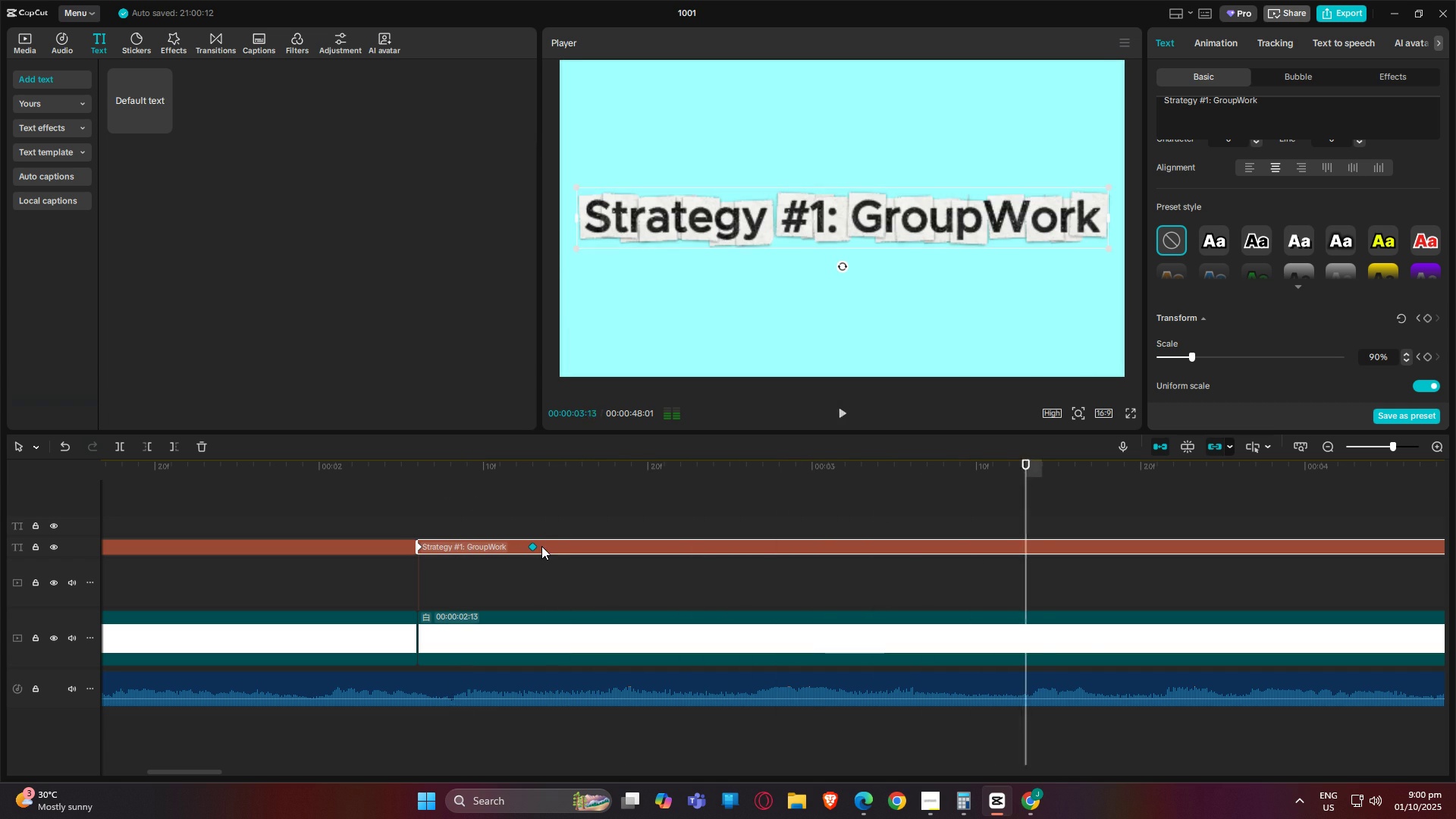 
key(Space)
 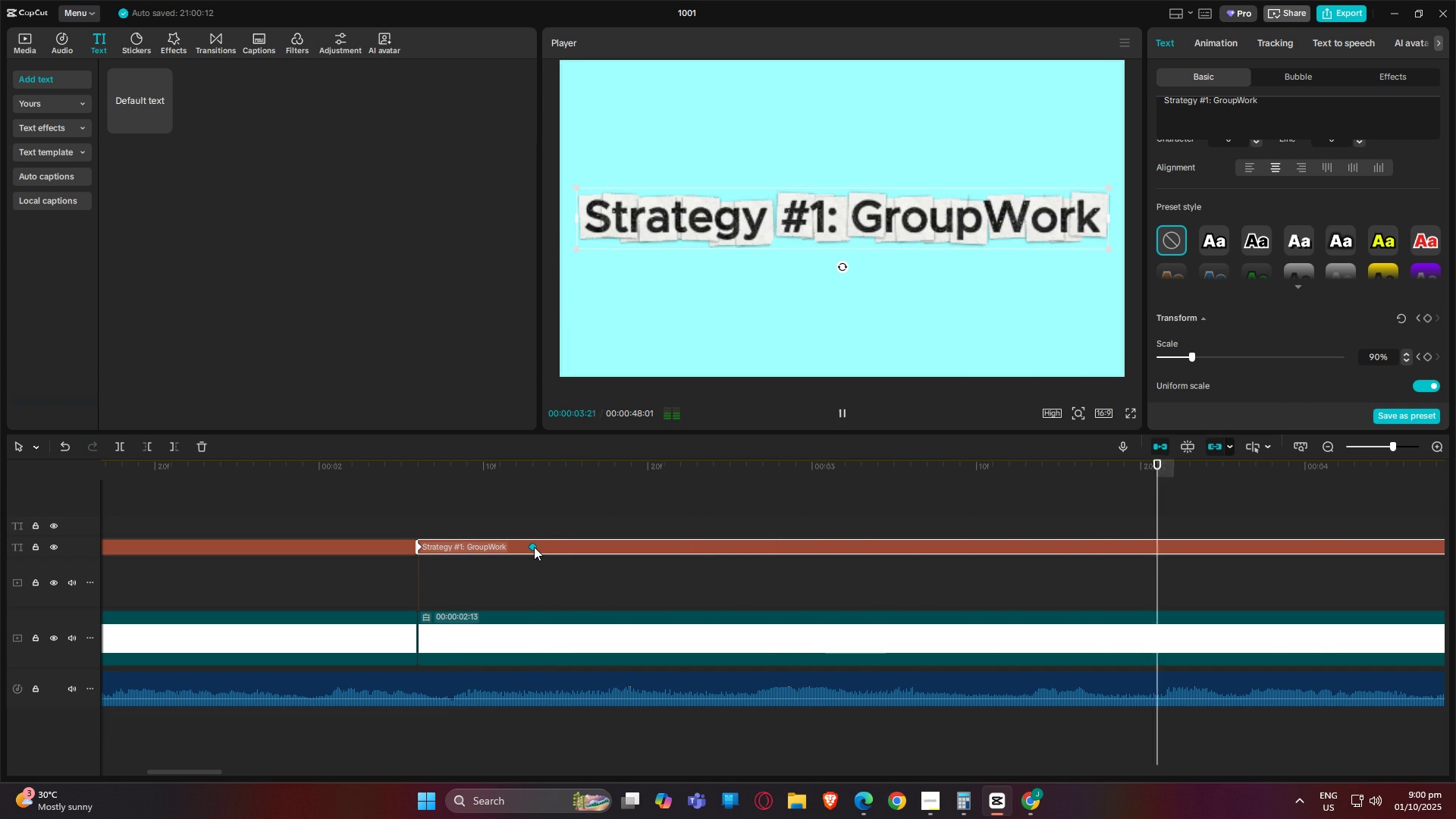 
left_click_drag(start_coordinate=[534, 547], to_coordinate=[475, 547])
 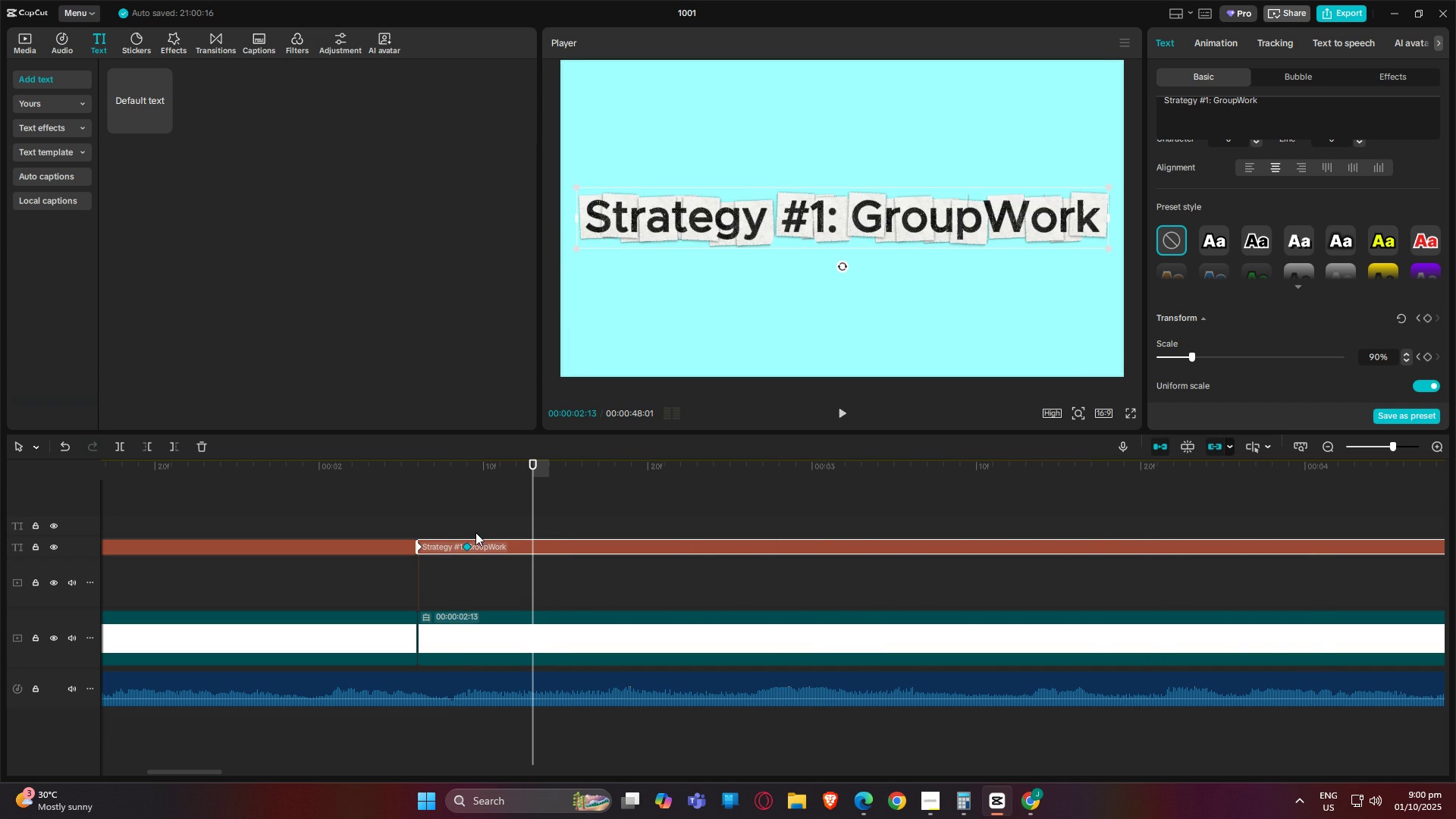 
key(Space)
 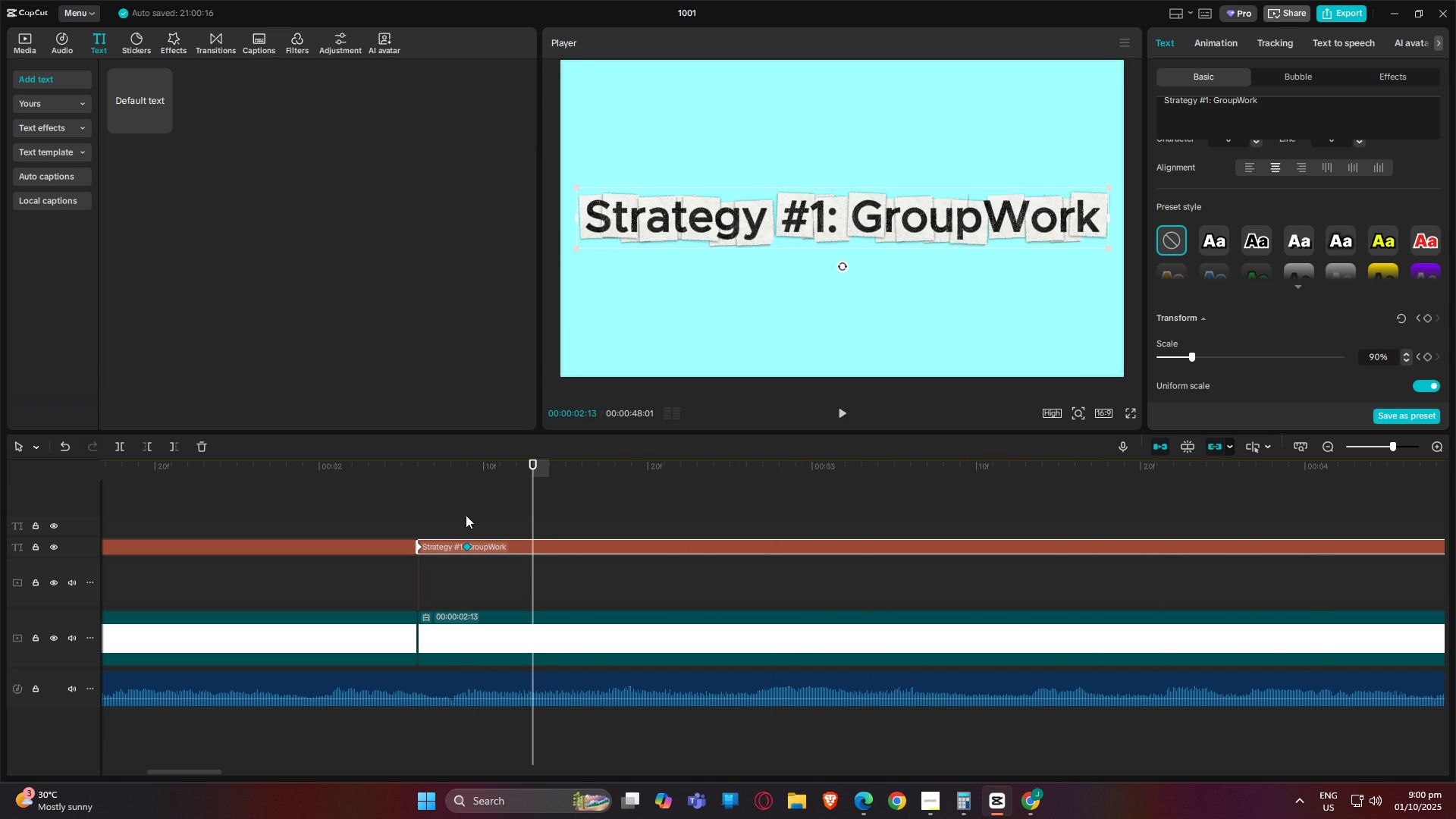 
key(Space)
 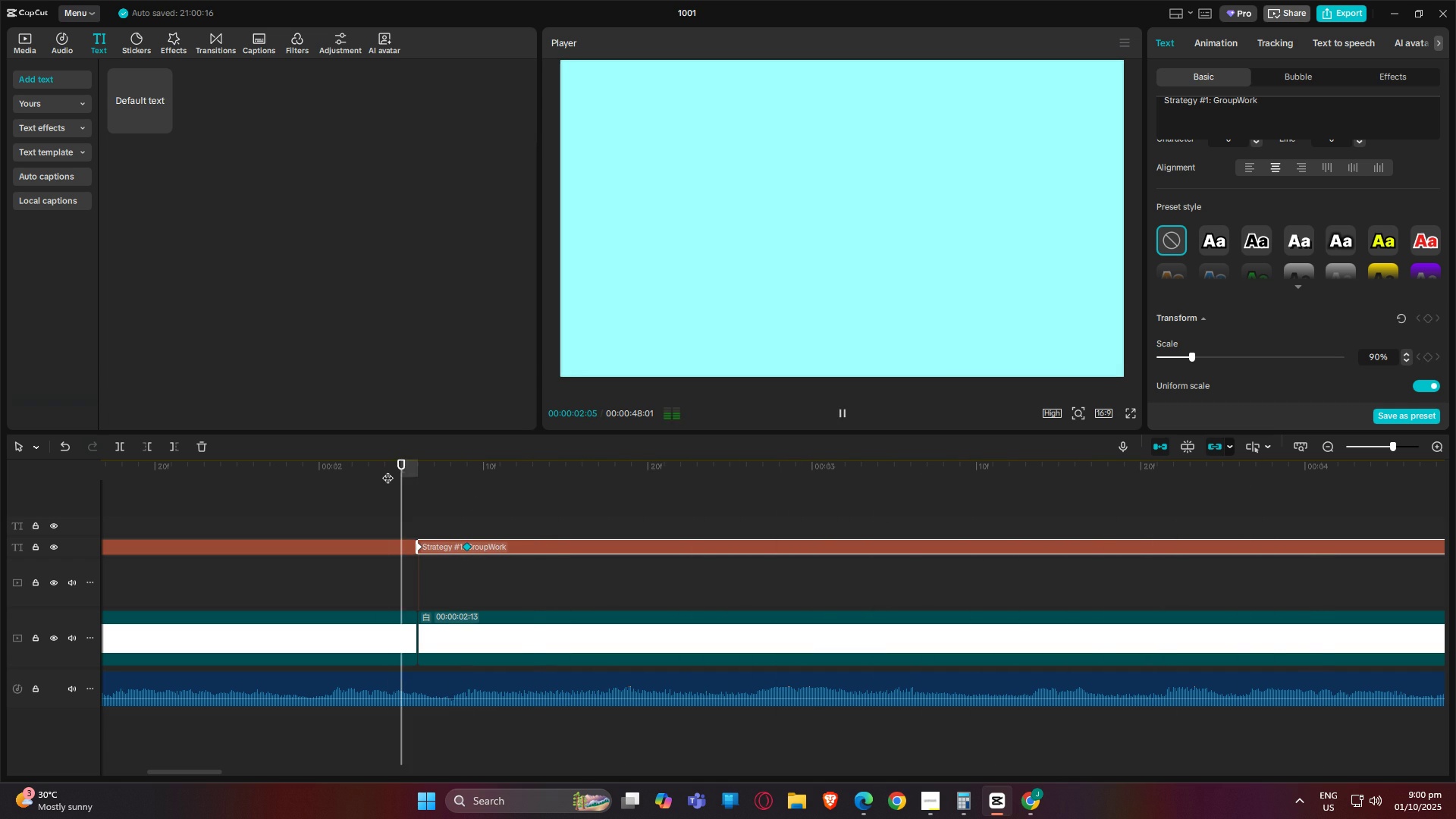 
key(Space)
 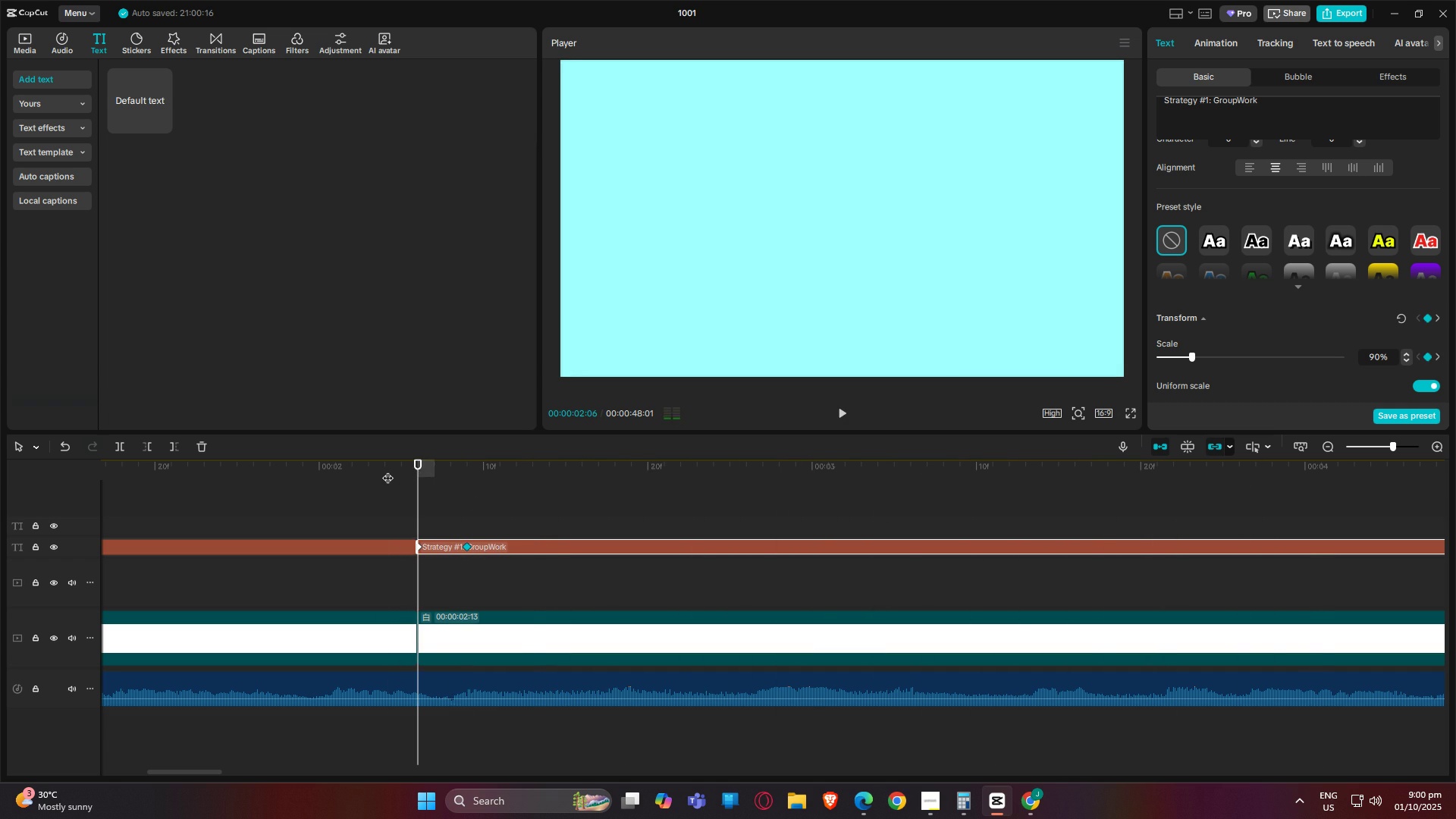 
key(Space)
 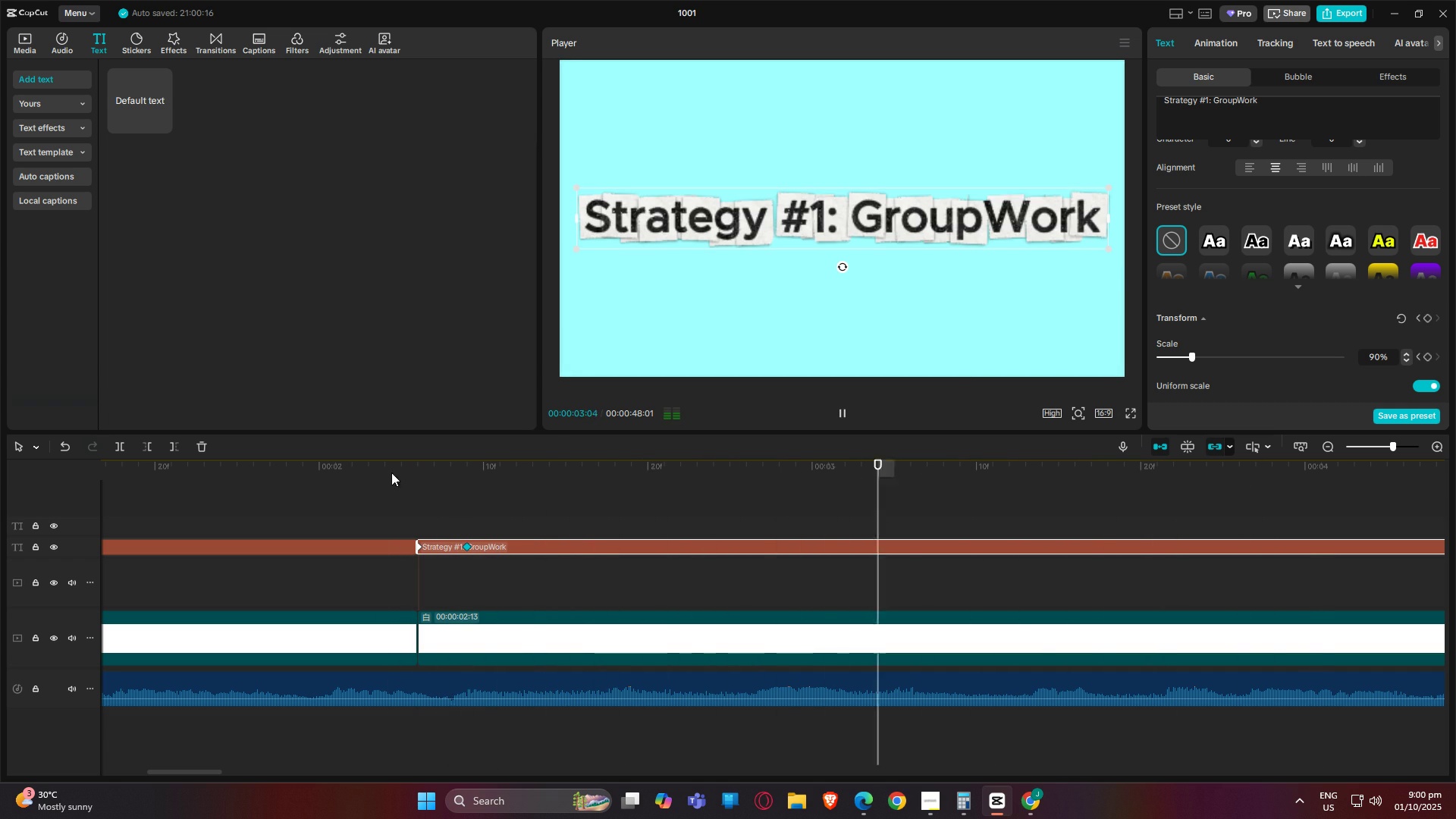 
key(Space)
 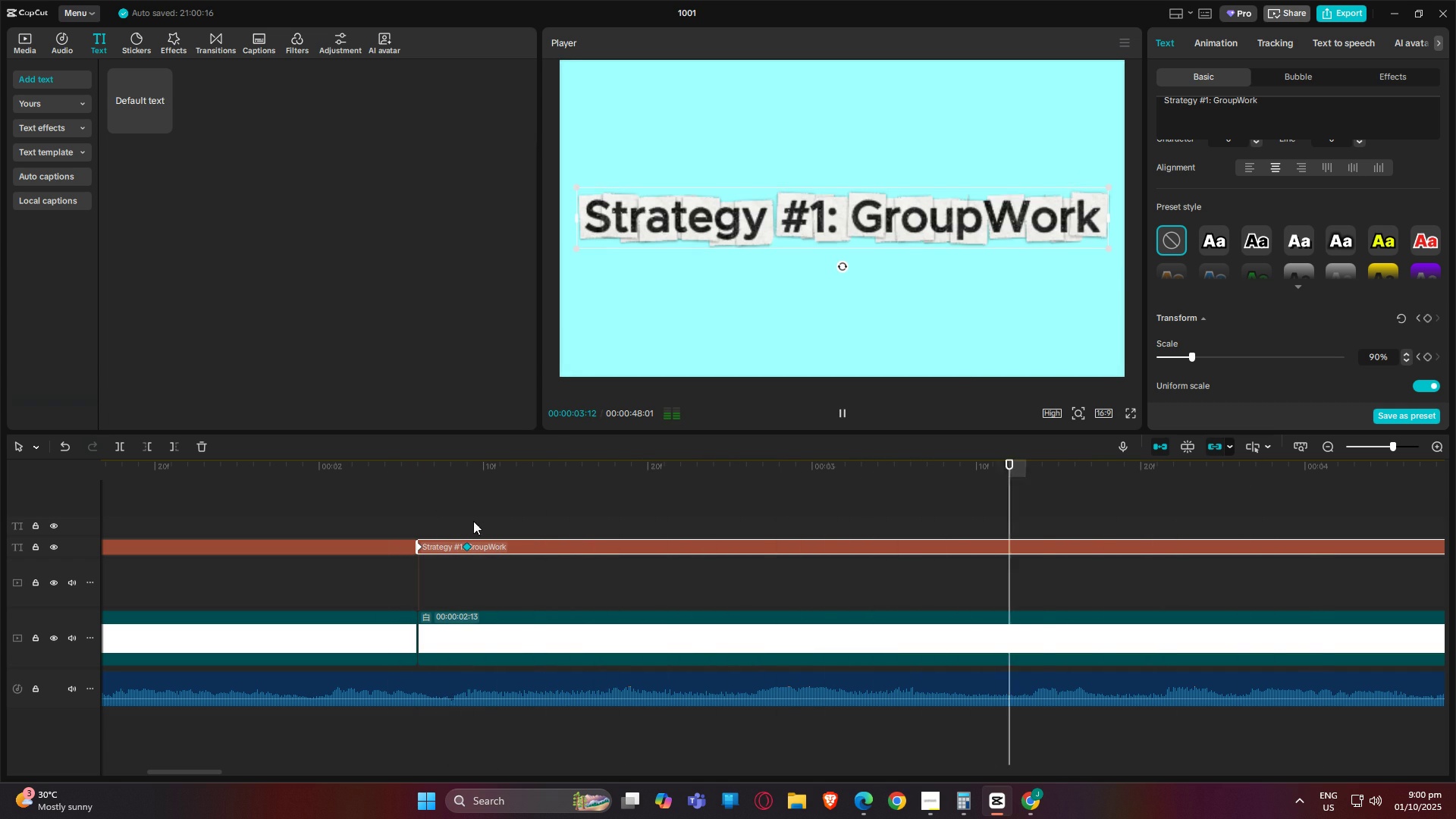 
key(Space)
 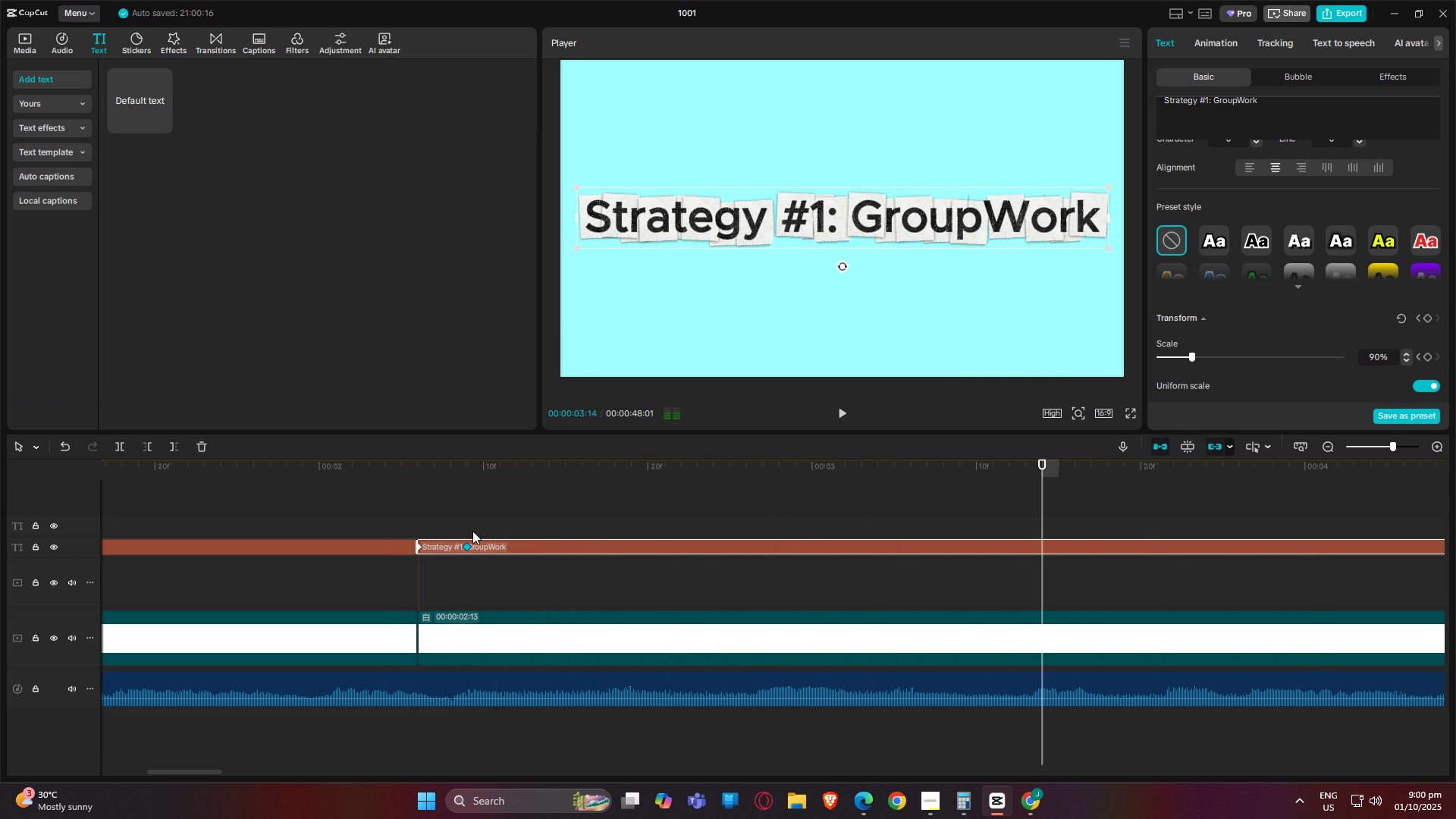 
key(Space)
 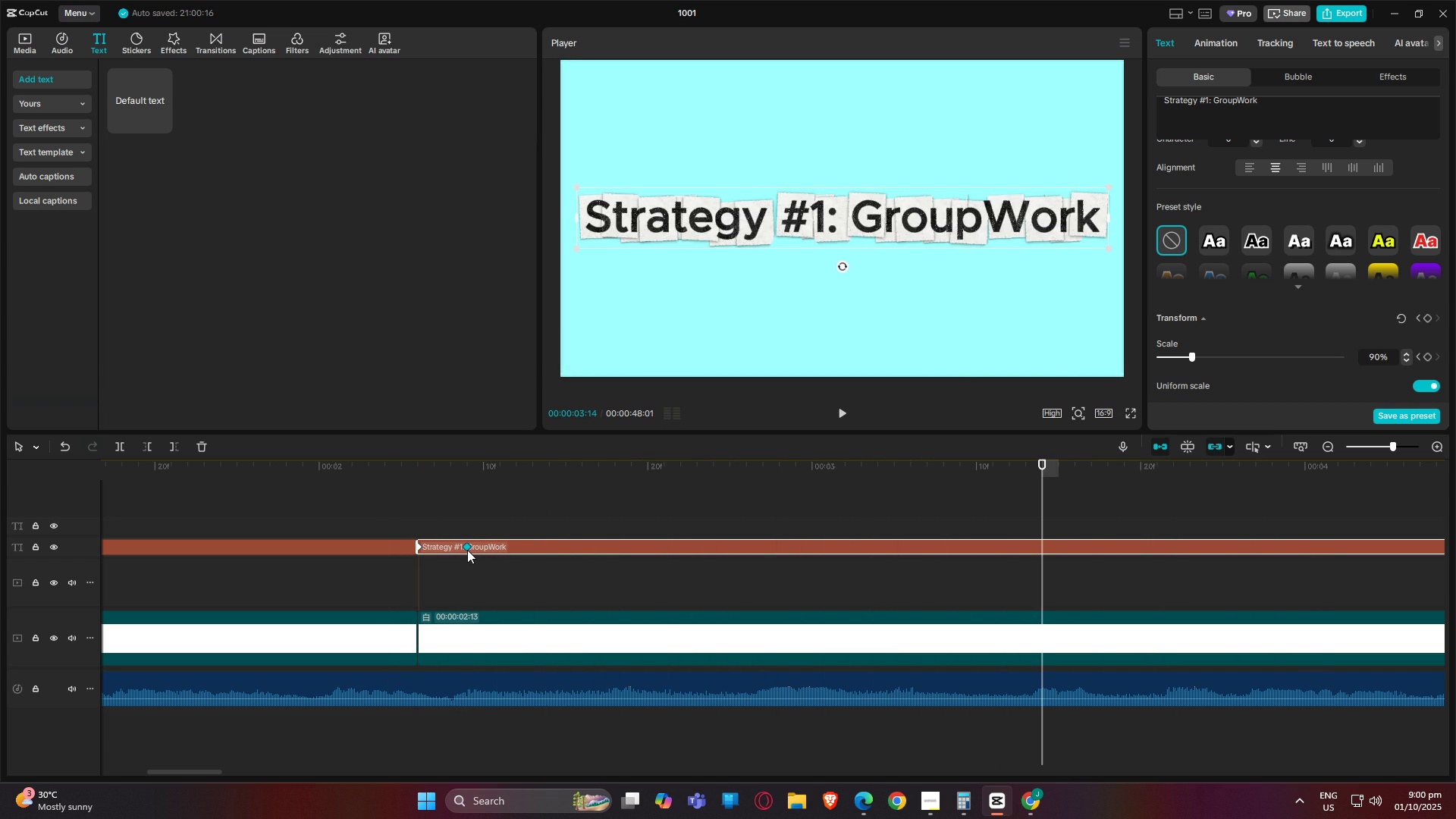 
left_click_drag(start_coordinate=[466, 549], to_coordinate=[494, 551])
 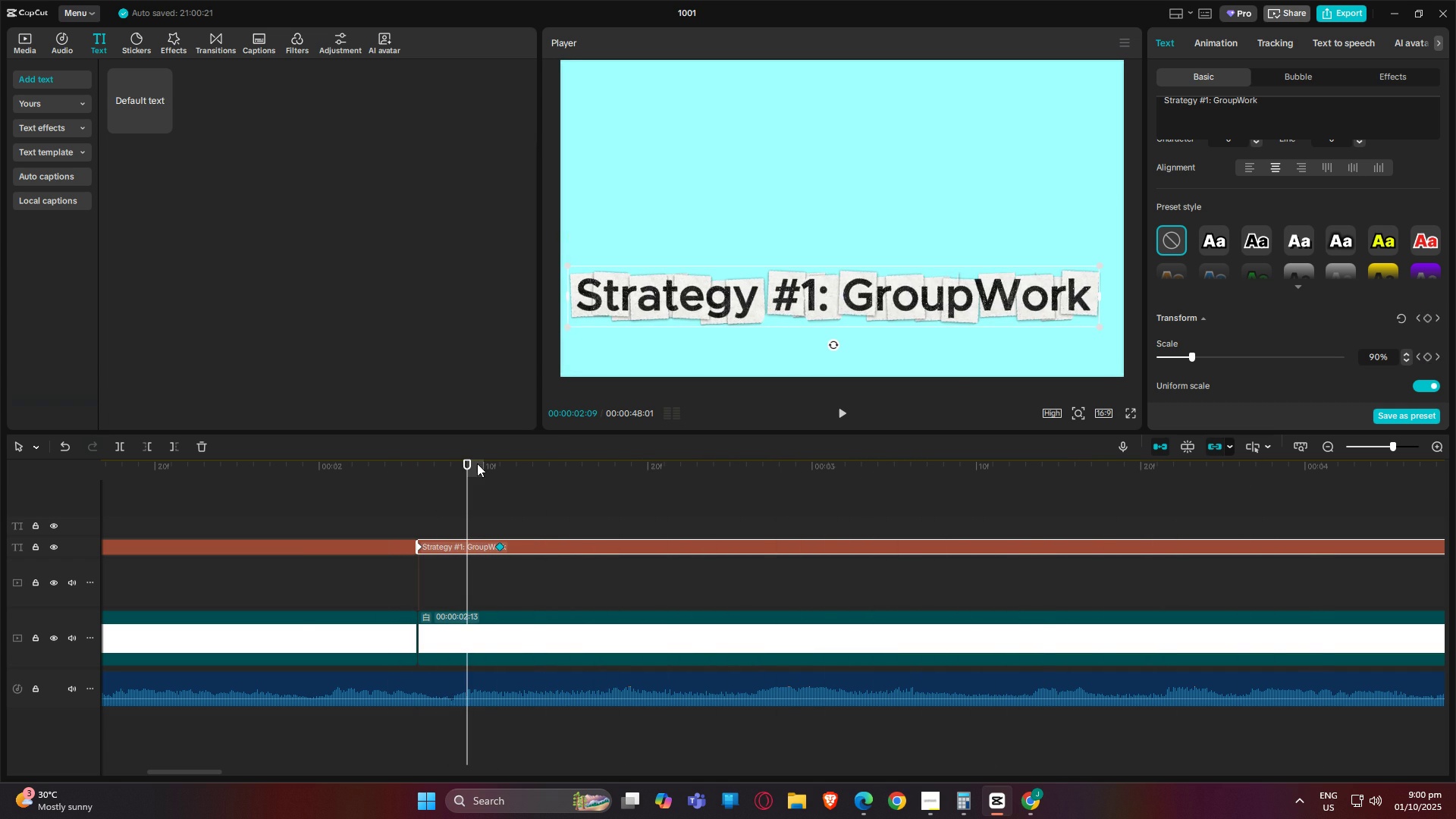 
left_click_drag(start_coordinate=[466, 464], to_coordinate=[305, 463])
 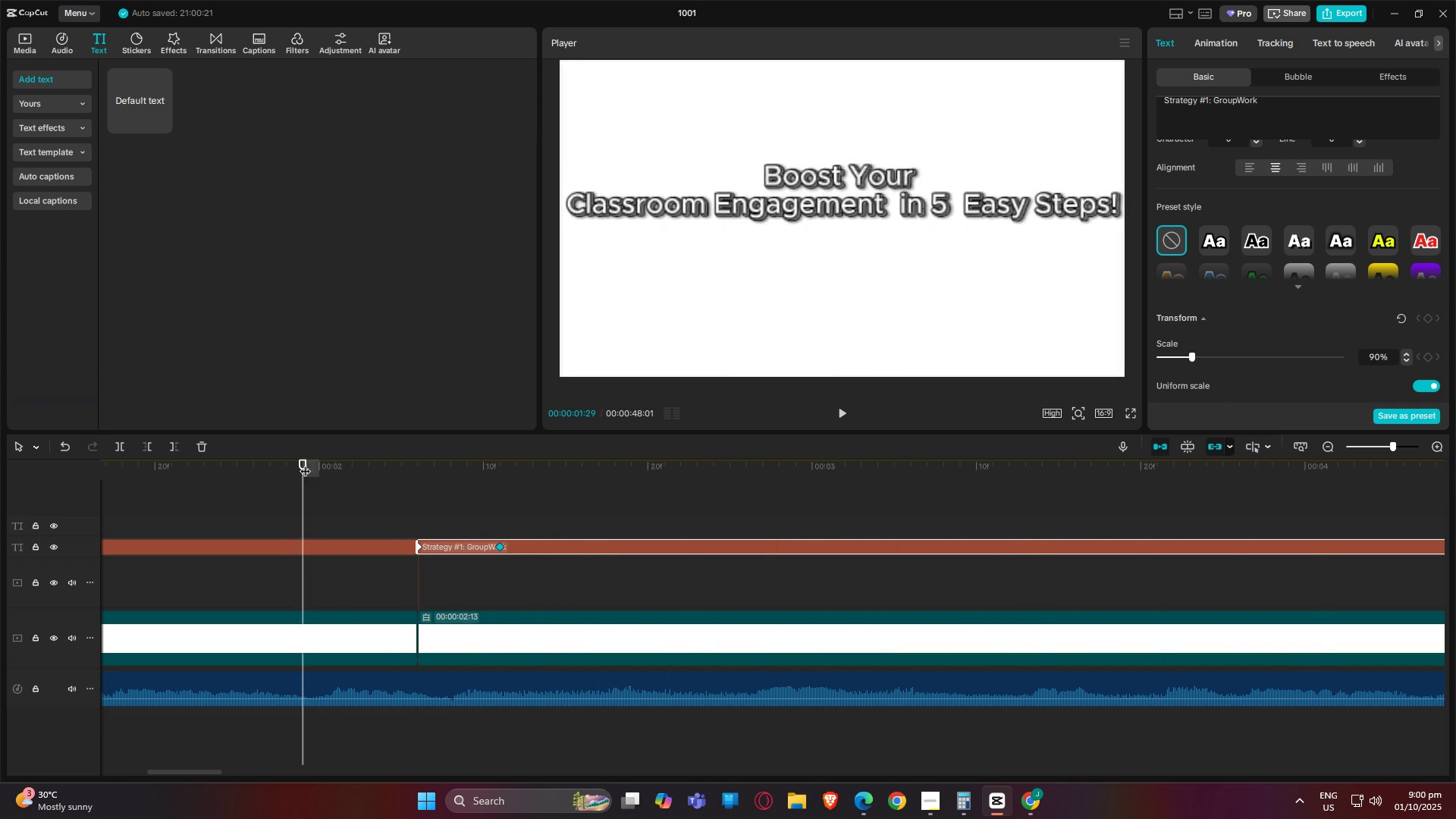 
key(Space)
 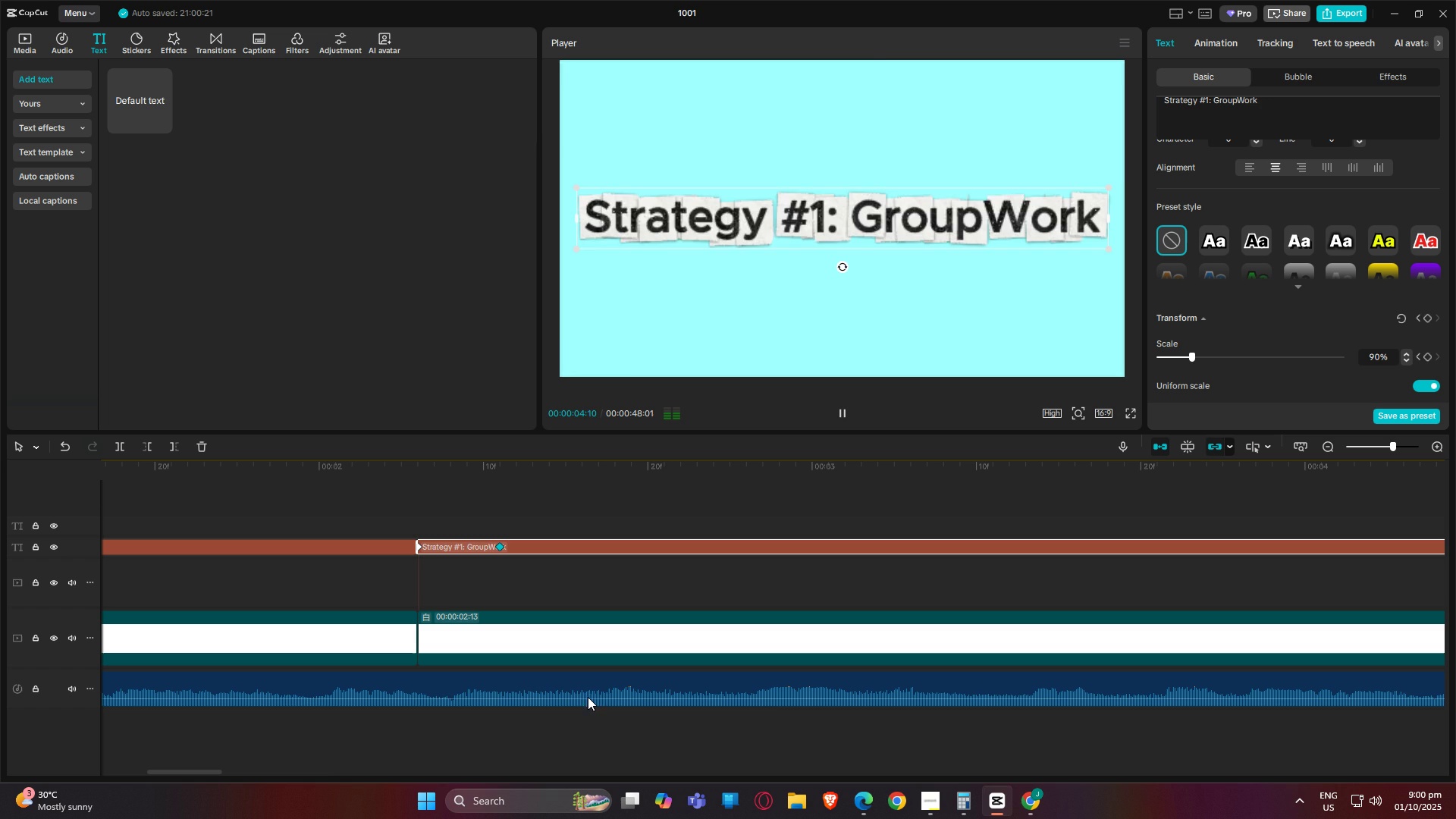 
left_click_drag(start_coordinate=[209, 775], to_coordinate=[231, 775])
 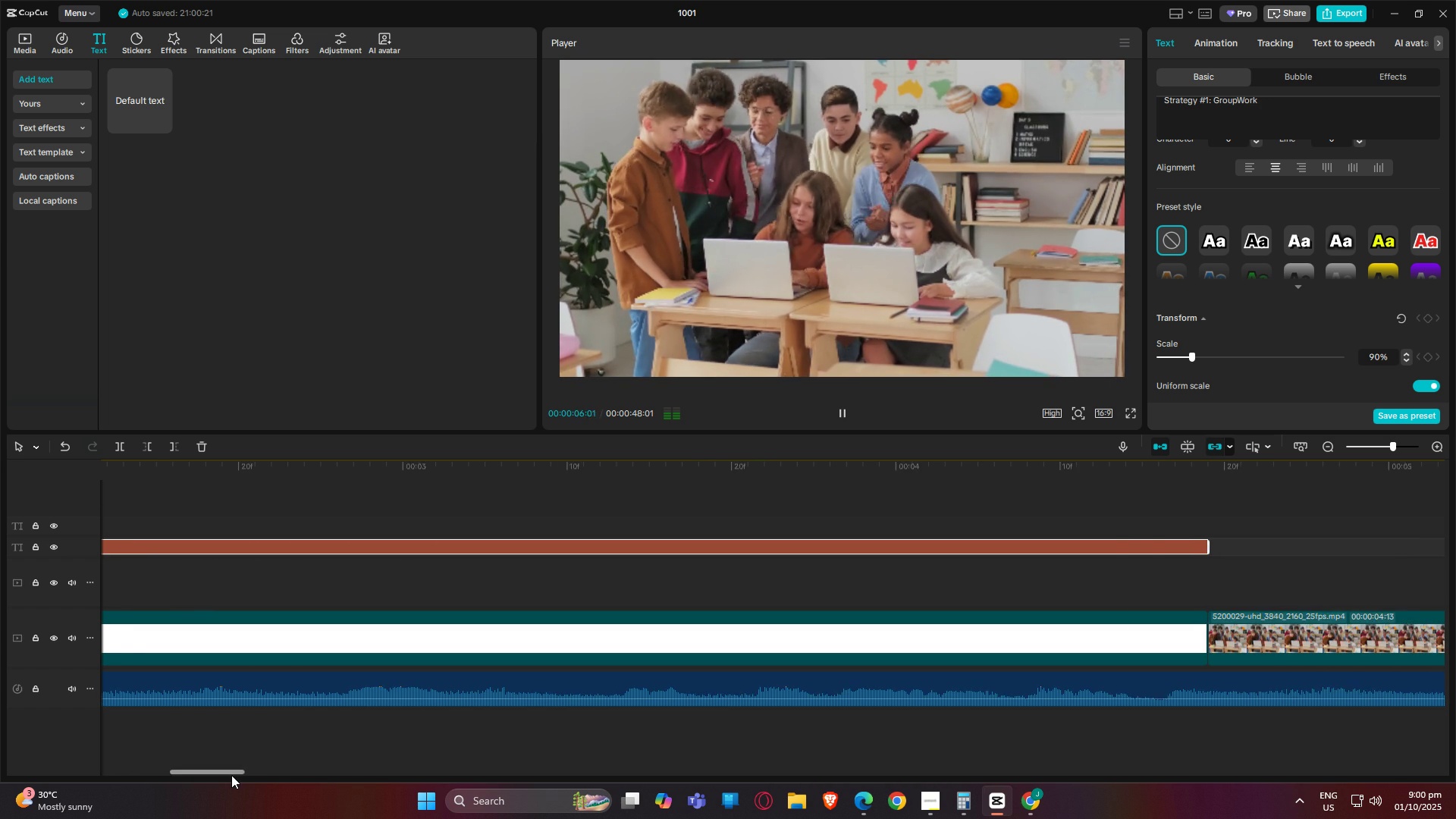 
left_click_drag(start_coordinate=[231, 775], to_coordinate=[259, 778])
 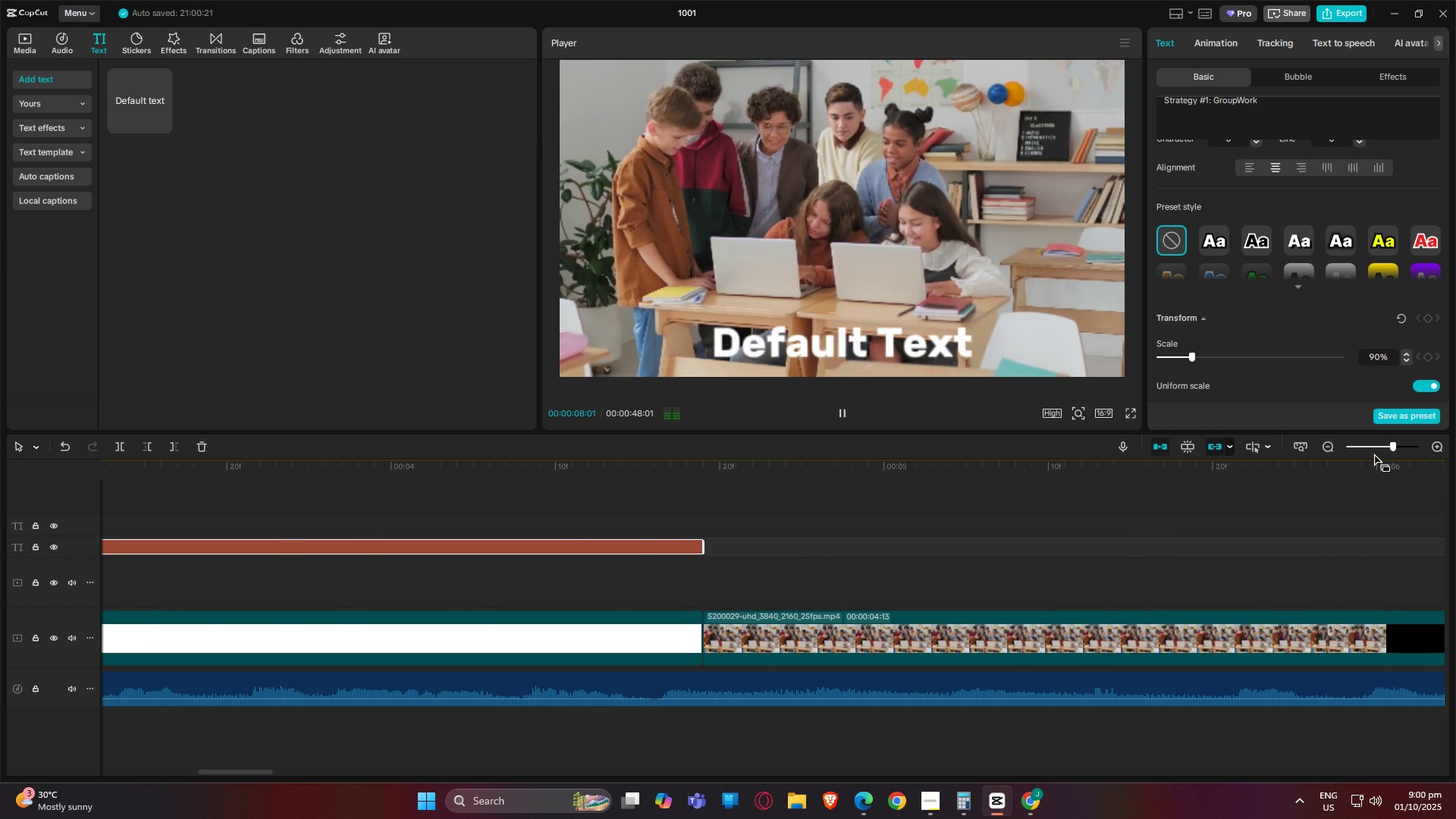 
left_click([1371, 449])
 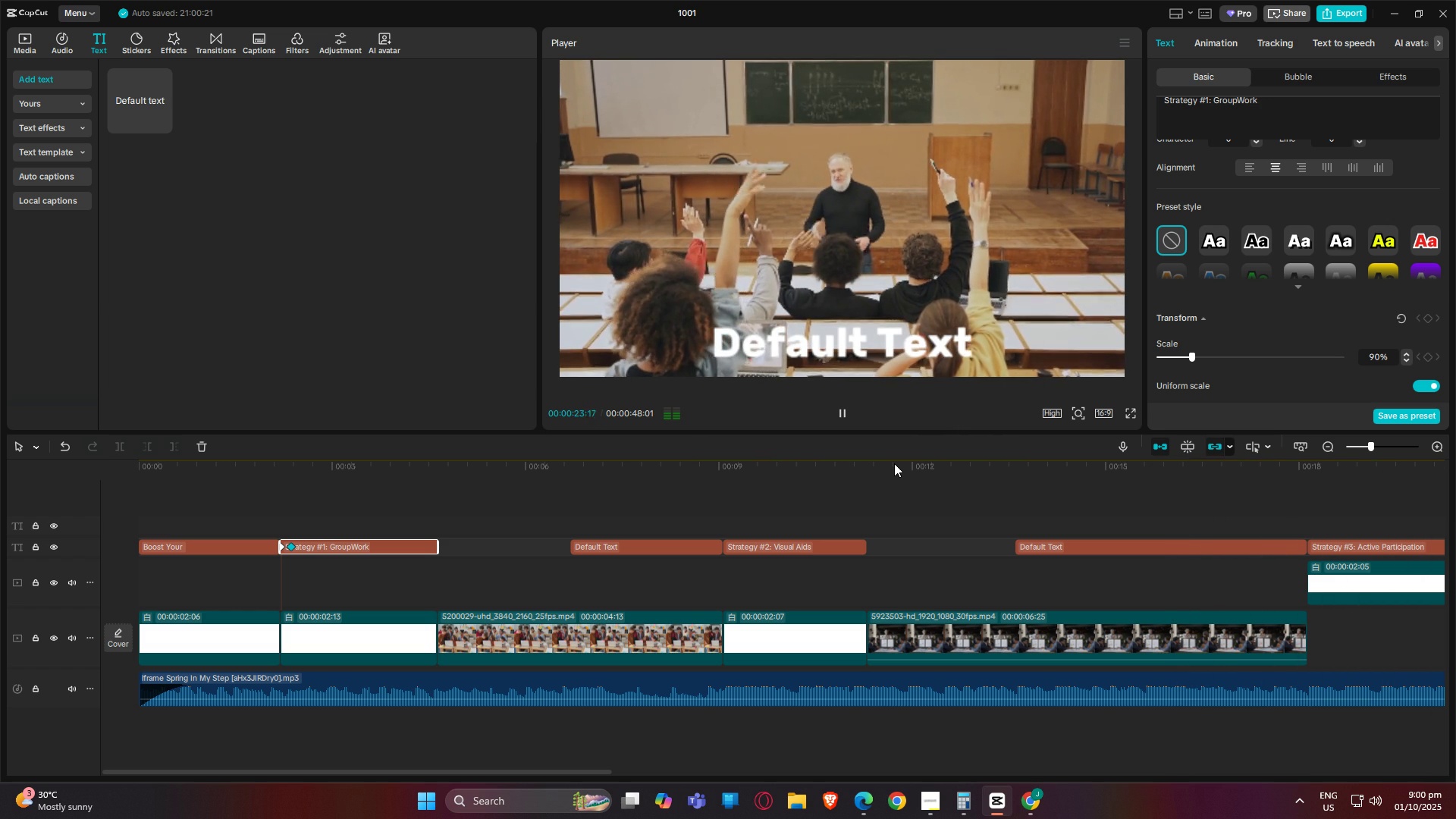 
wait(20.29)
 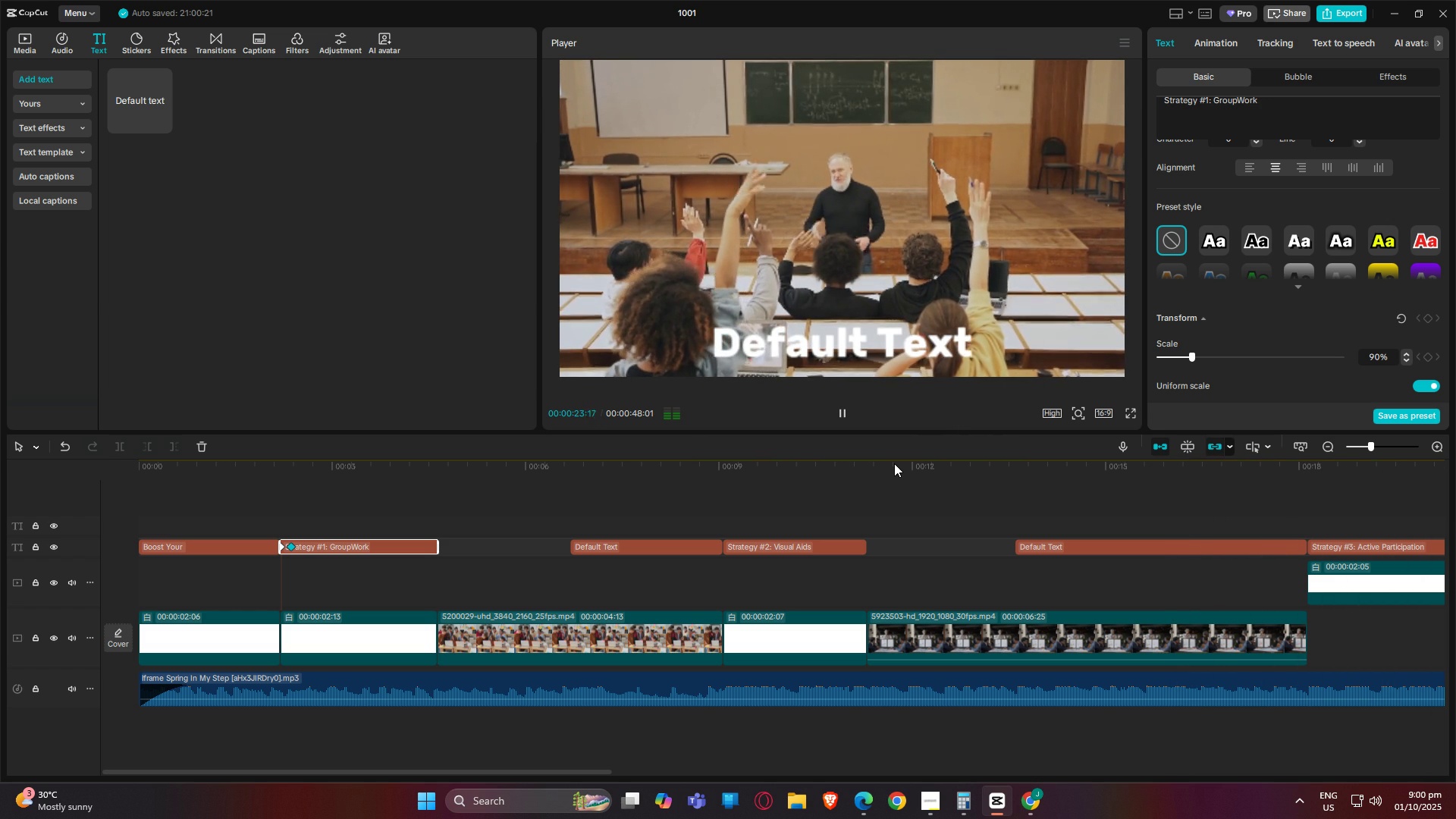 
left_click_drag(start_coordinate=[536, 774], to_coordinate=[1022, 723])
 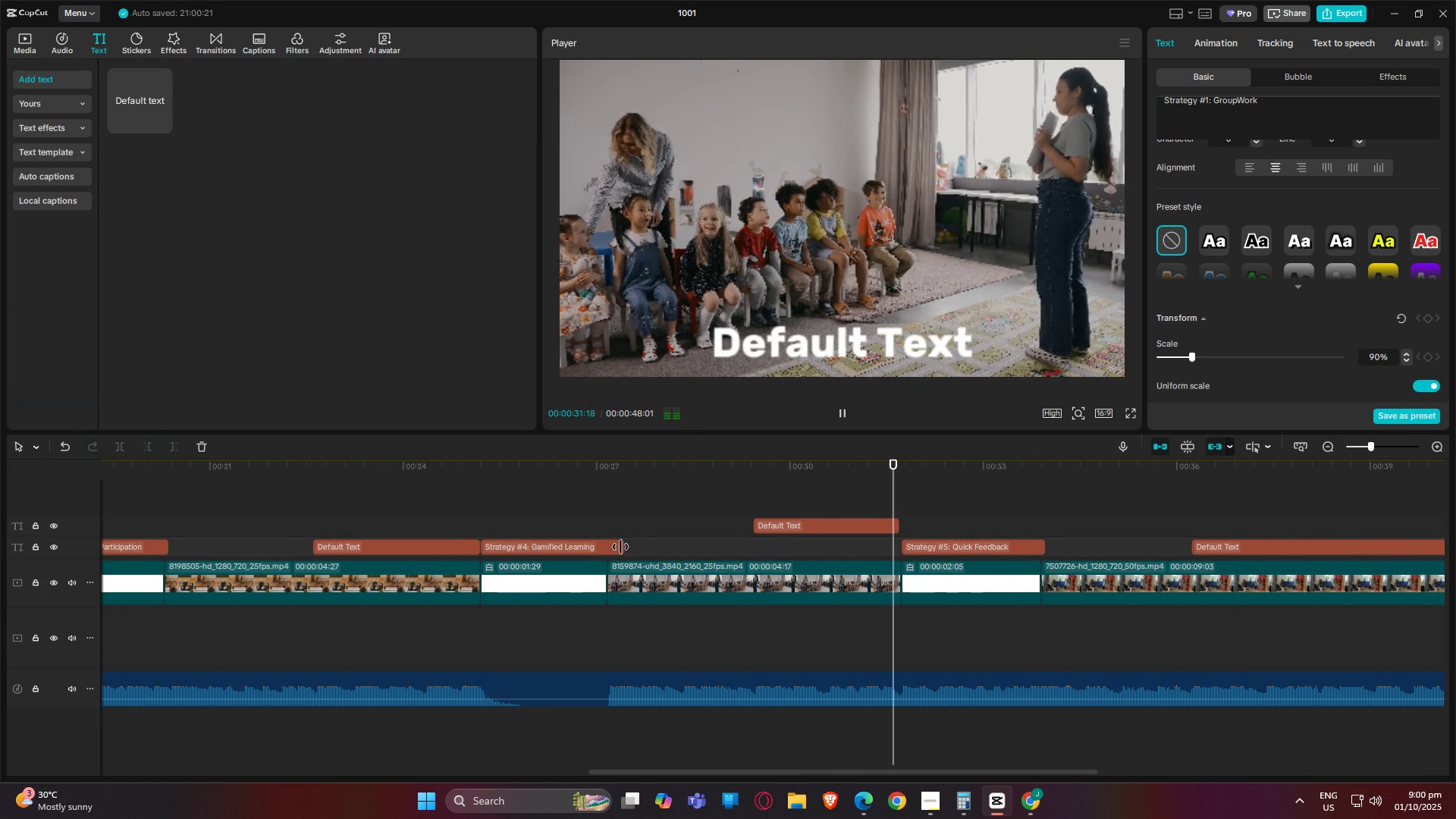 
left_click_drag(start_coordinate=[619, 547], to_coordinate=[607, 547])
 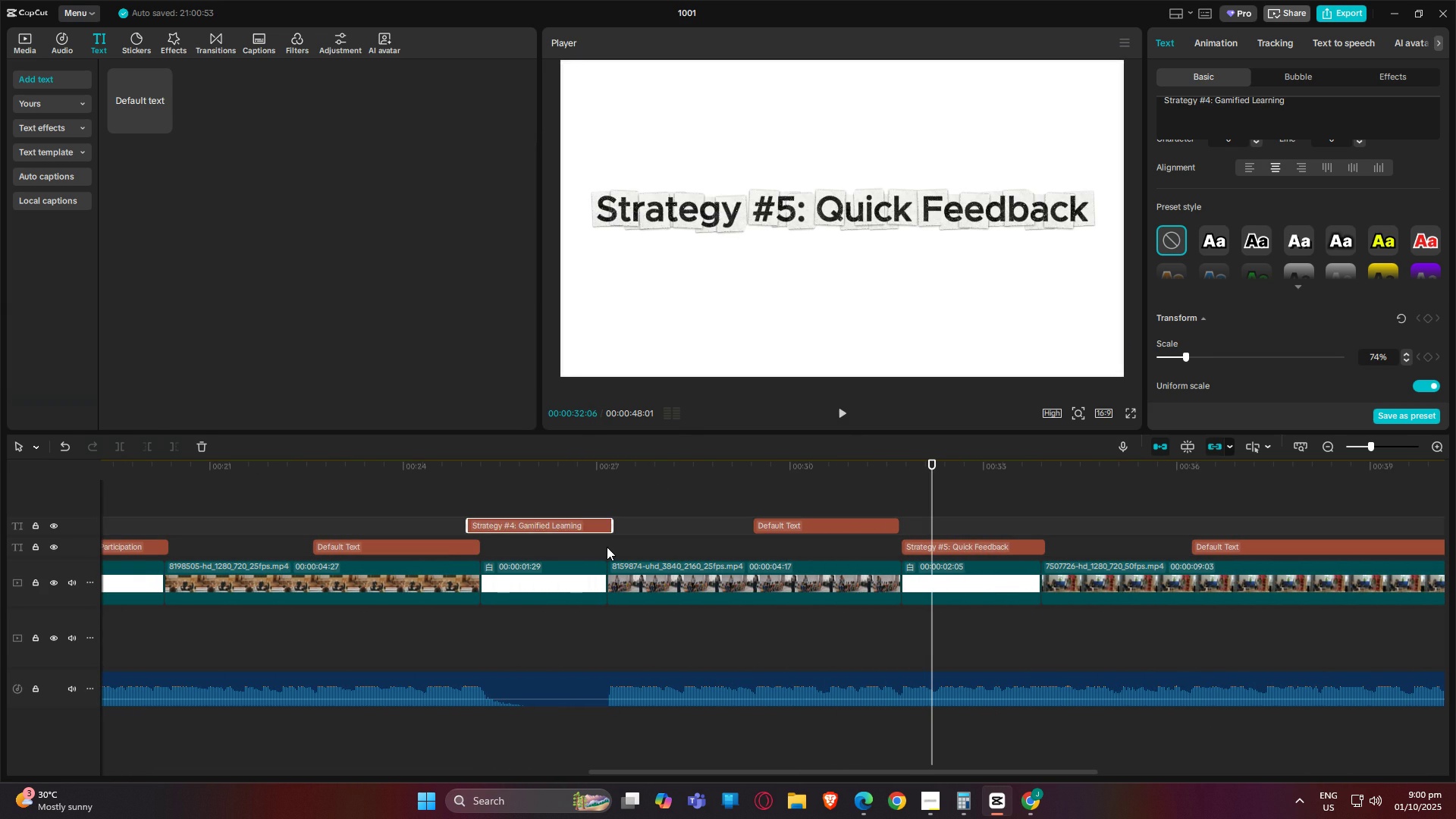 
key(Control+Z)
 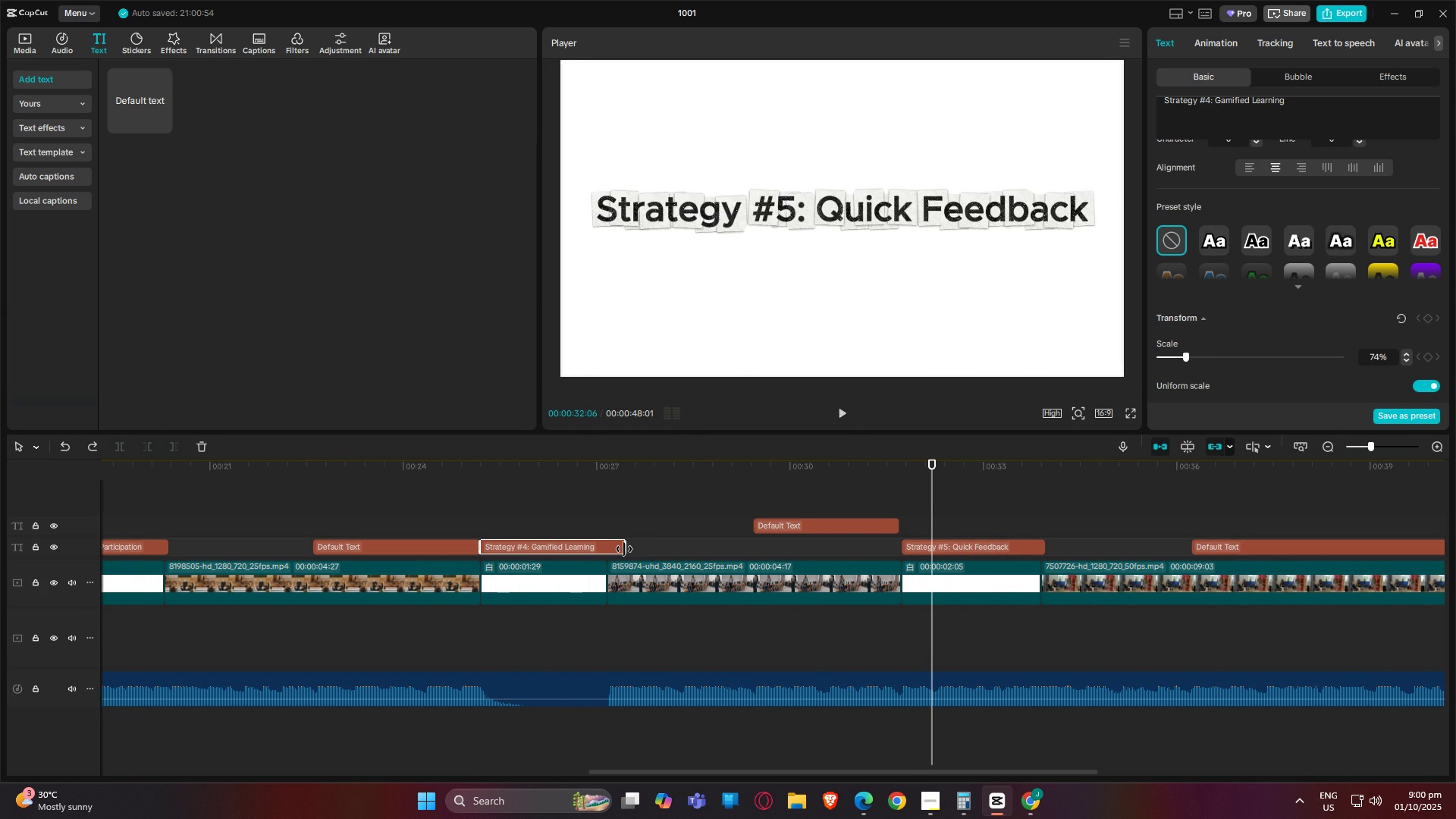 
left_click_drag(start_coordinate=[624, 549], to_coordinate=[603, 549])
 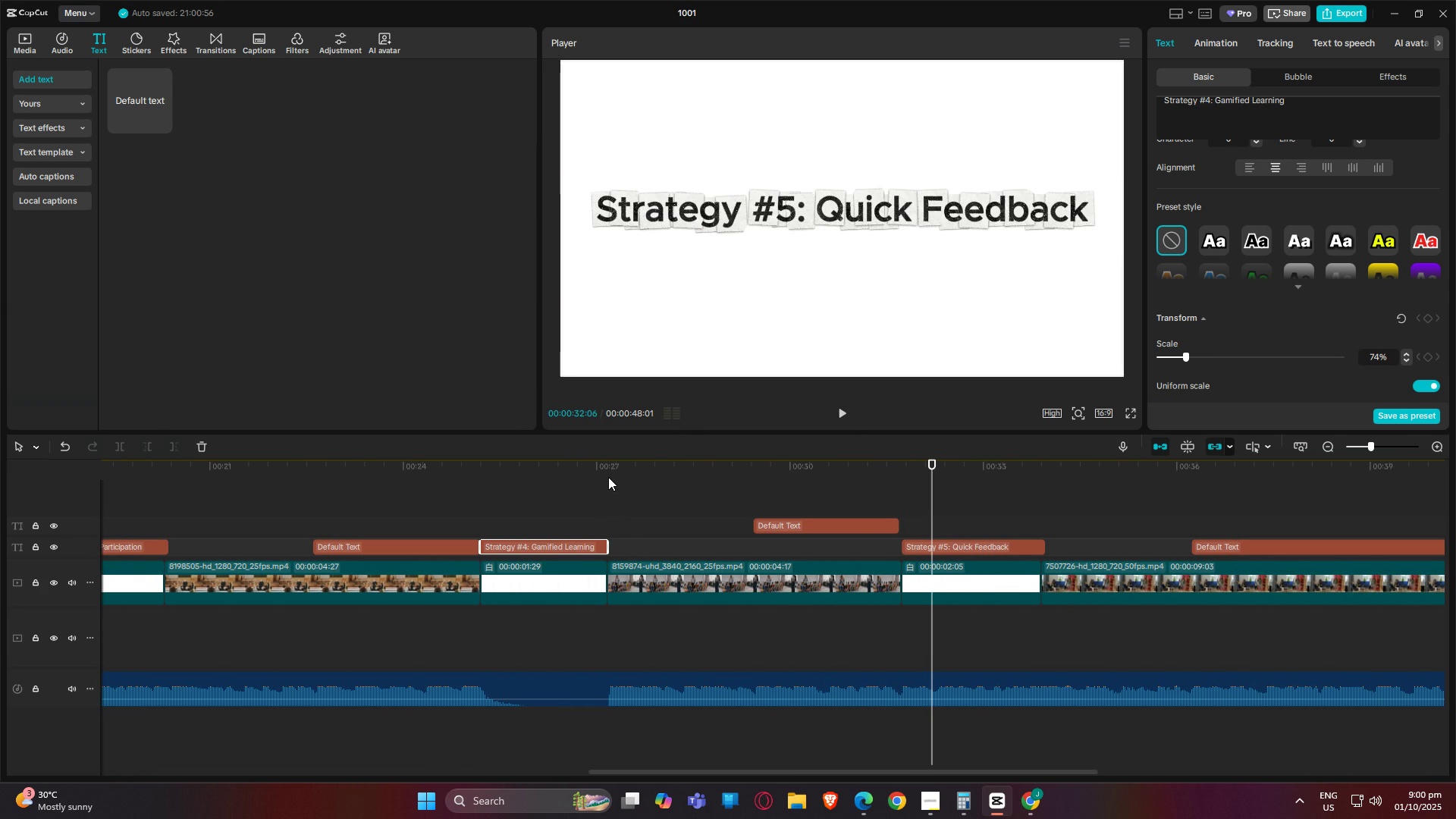 
key(Space)
 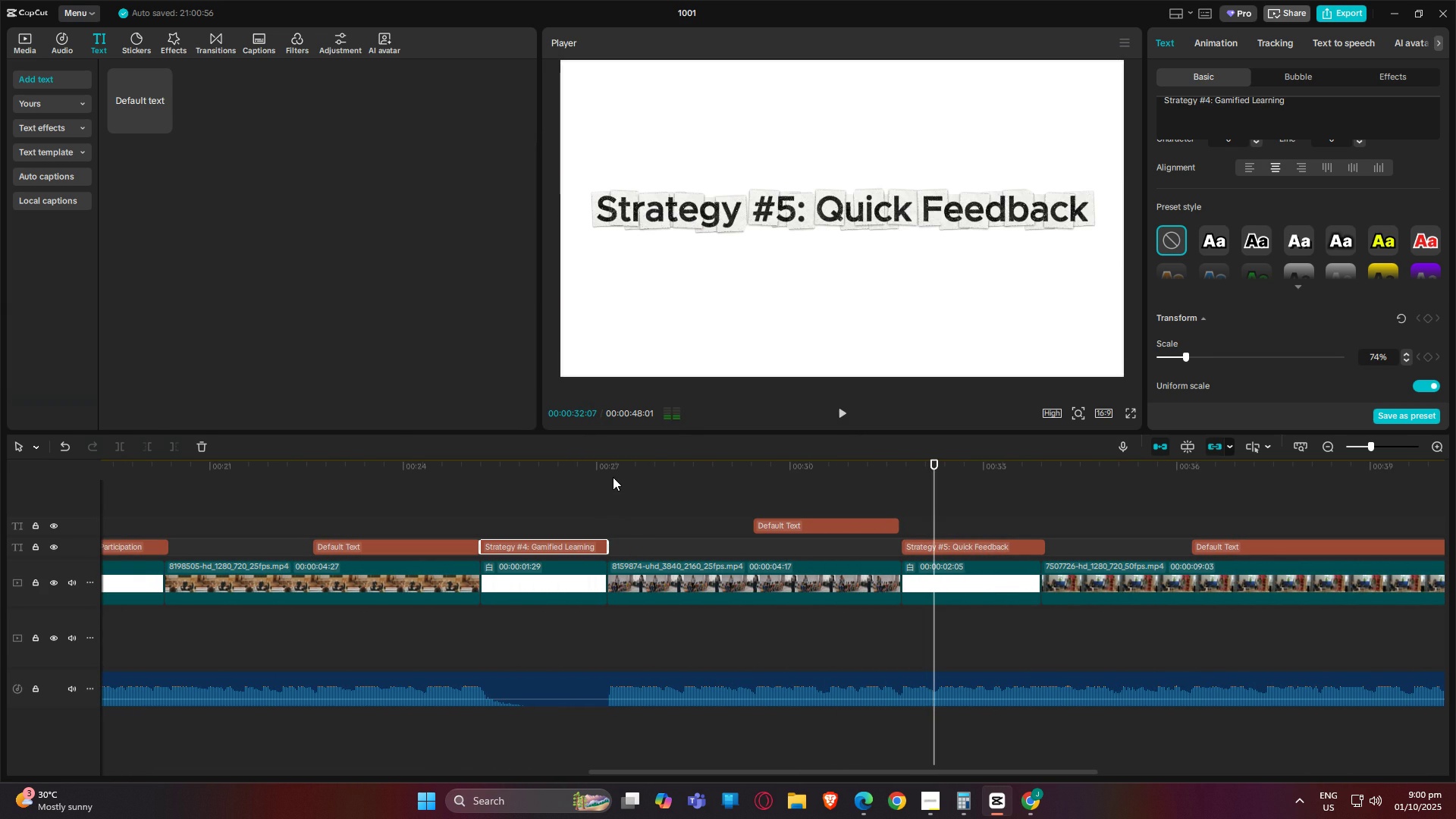 
key(Space)
 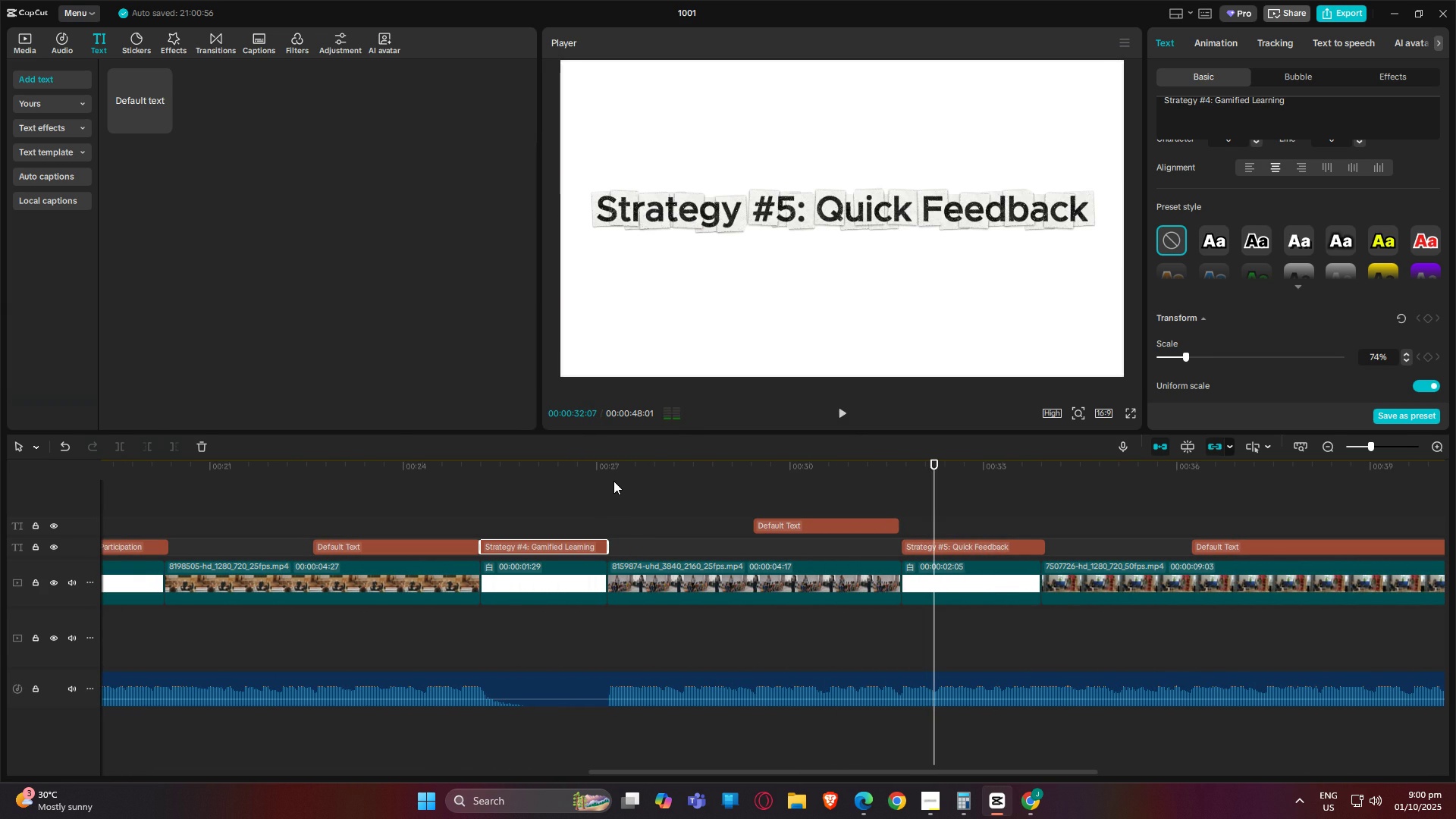 
key(Space)
 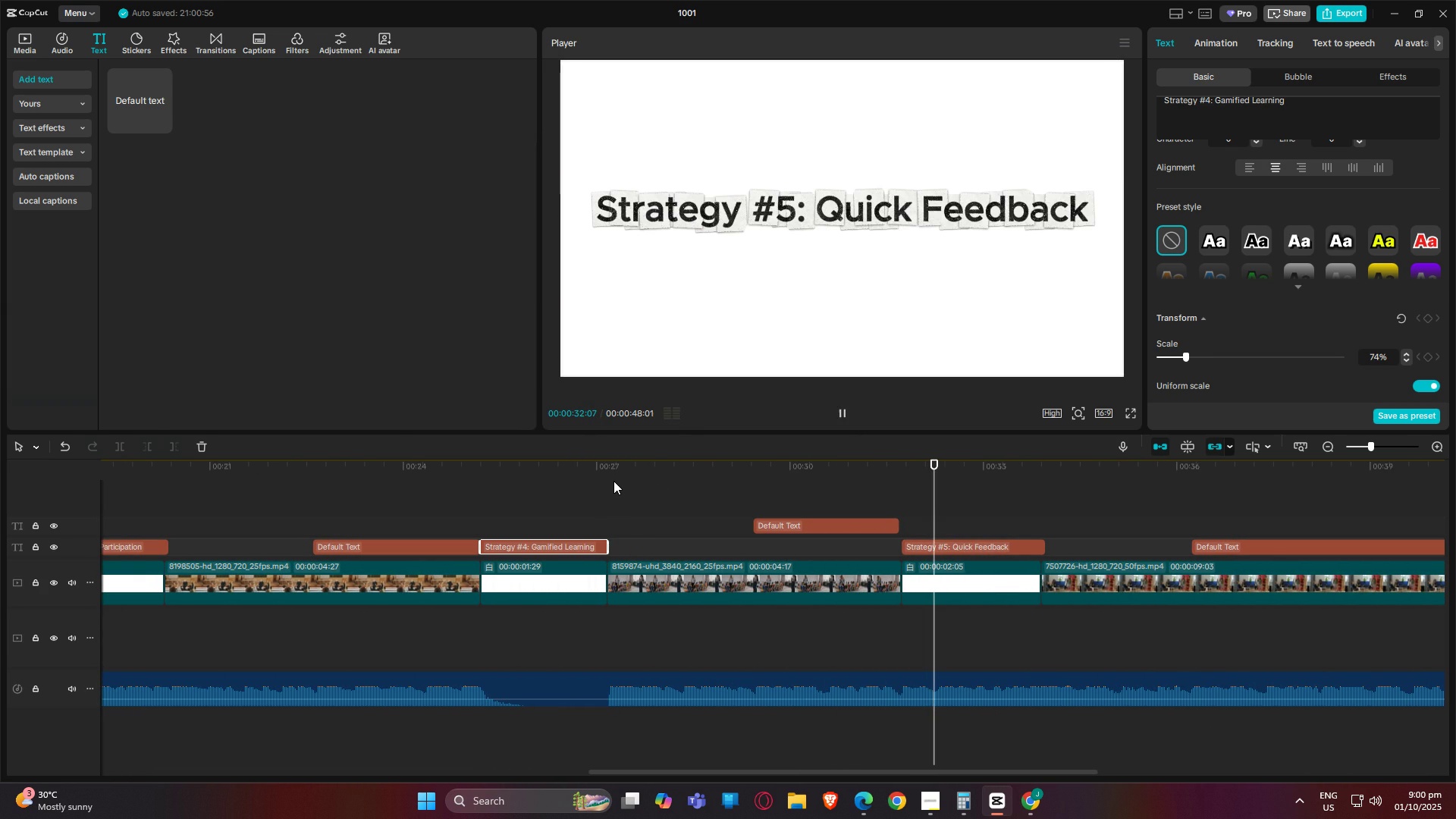 
key(Space)
 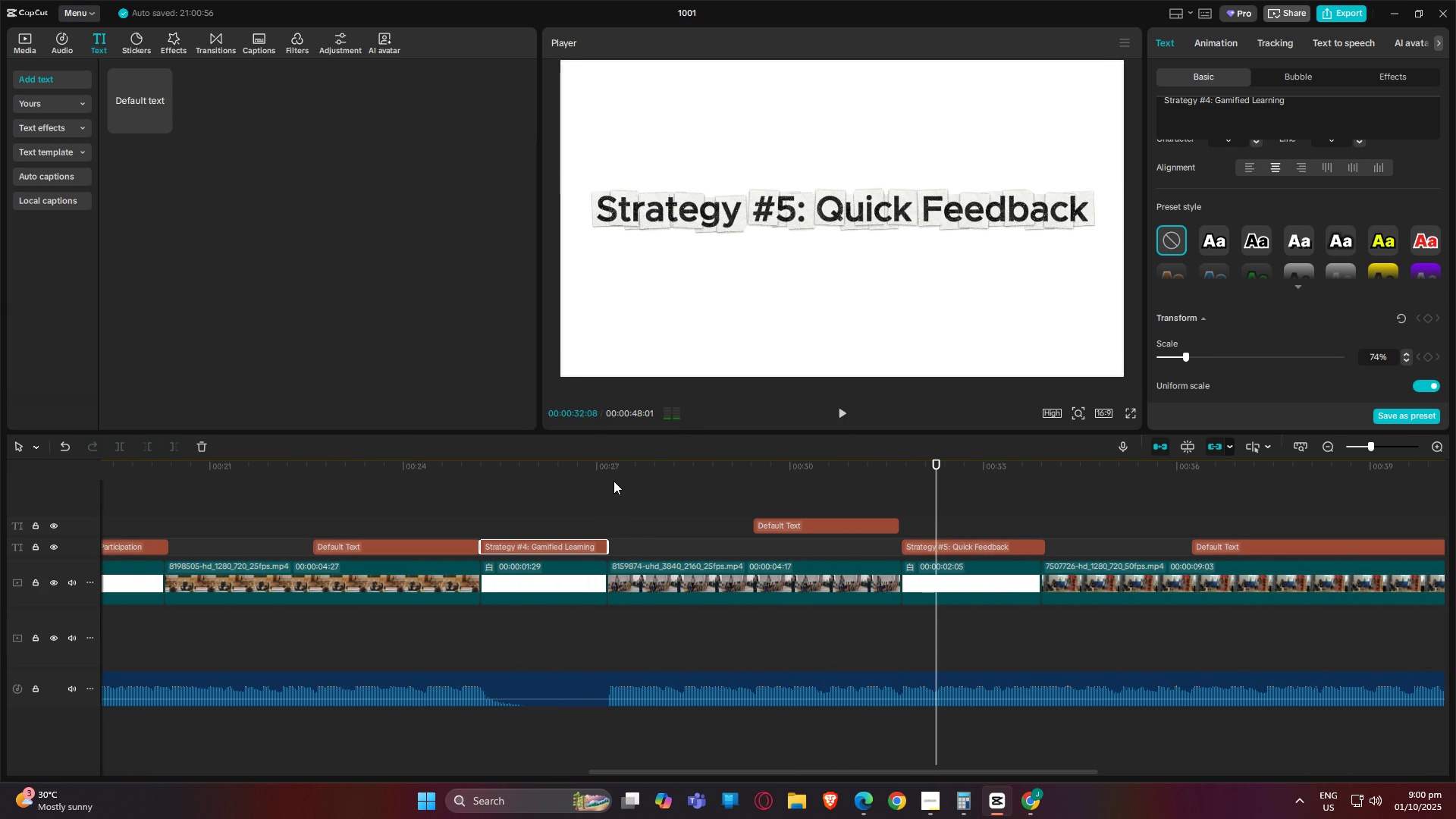 
key(Space)
 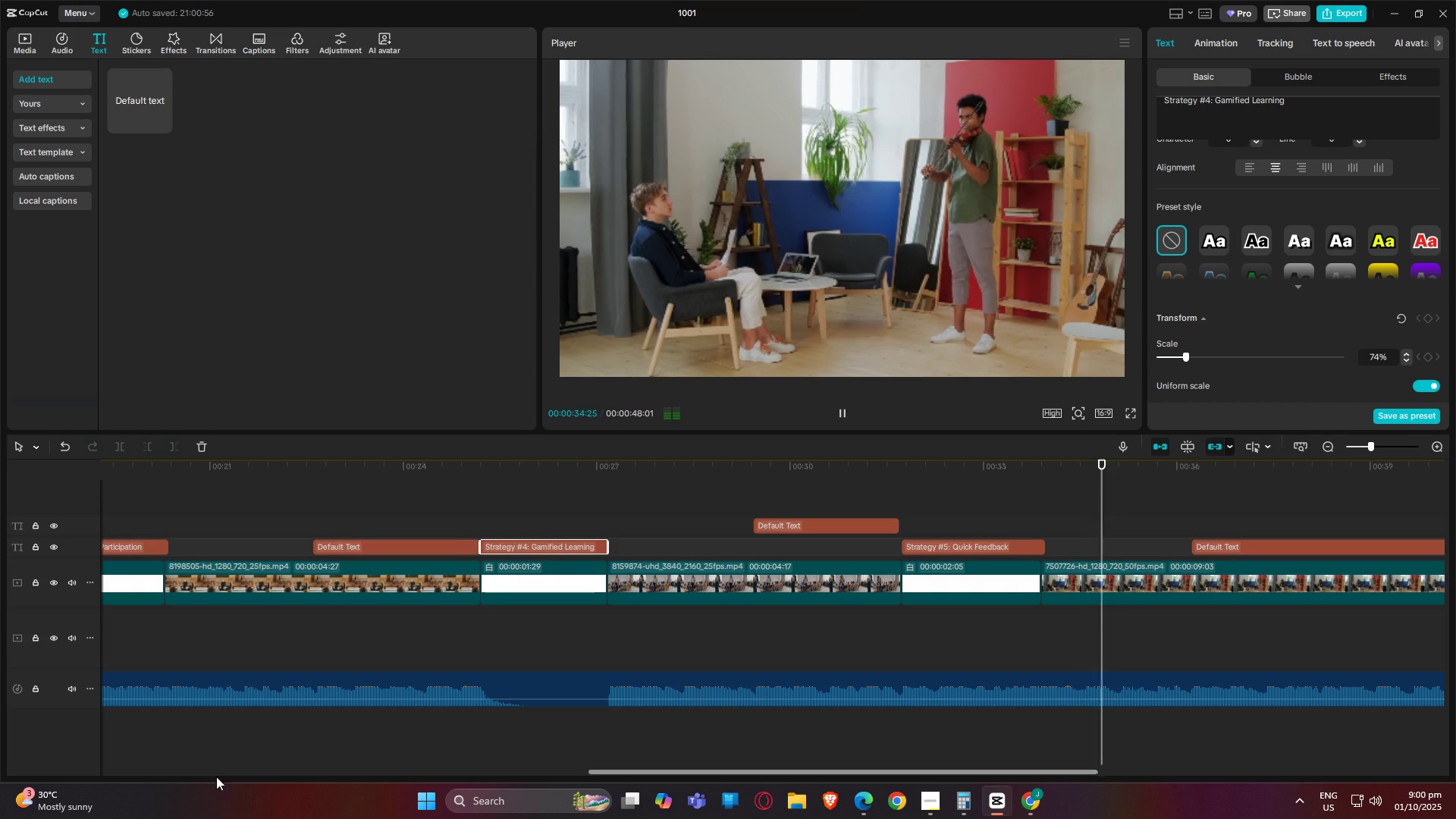 
left_click_drag(start_coordinate=[617, 772], to_coordinate=[934, 738])
 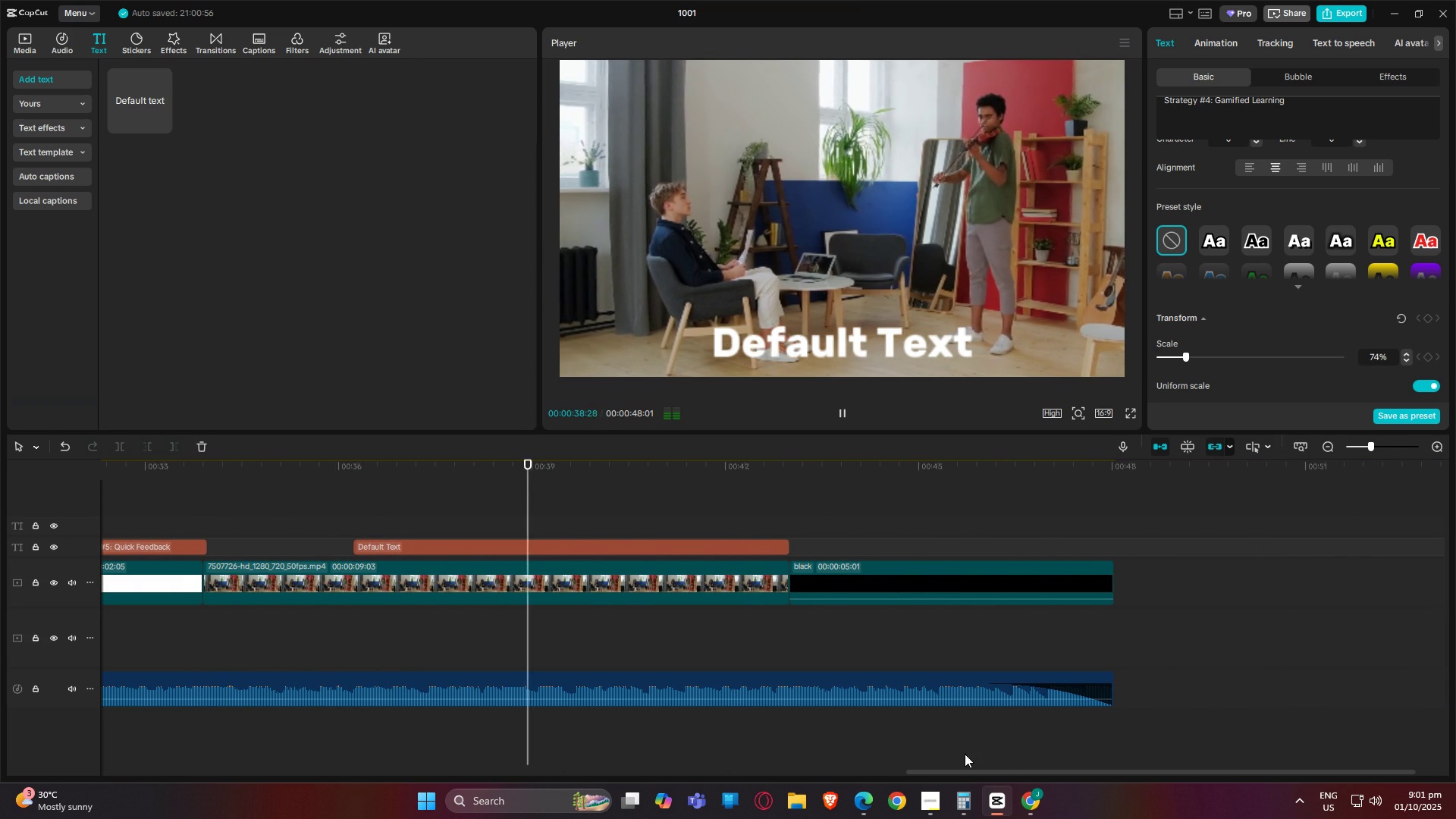 
left_click([920, 802])